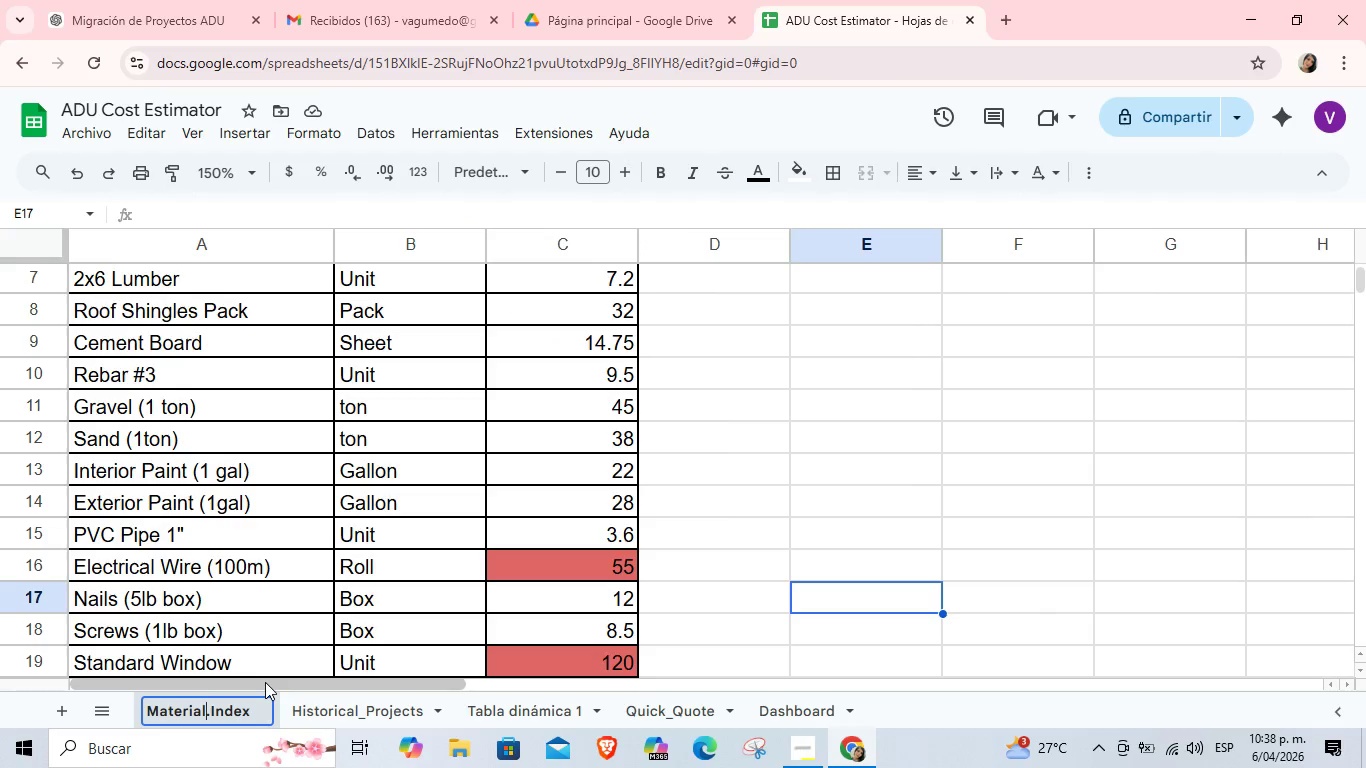 
key(ArrowRight)
 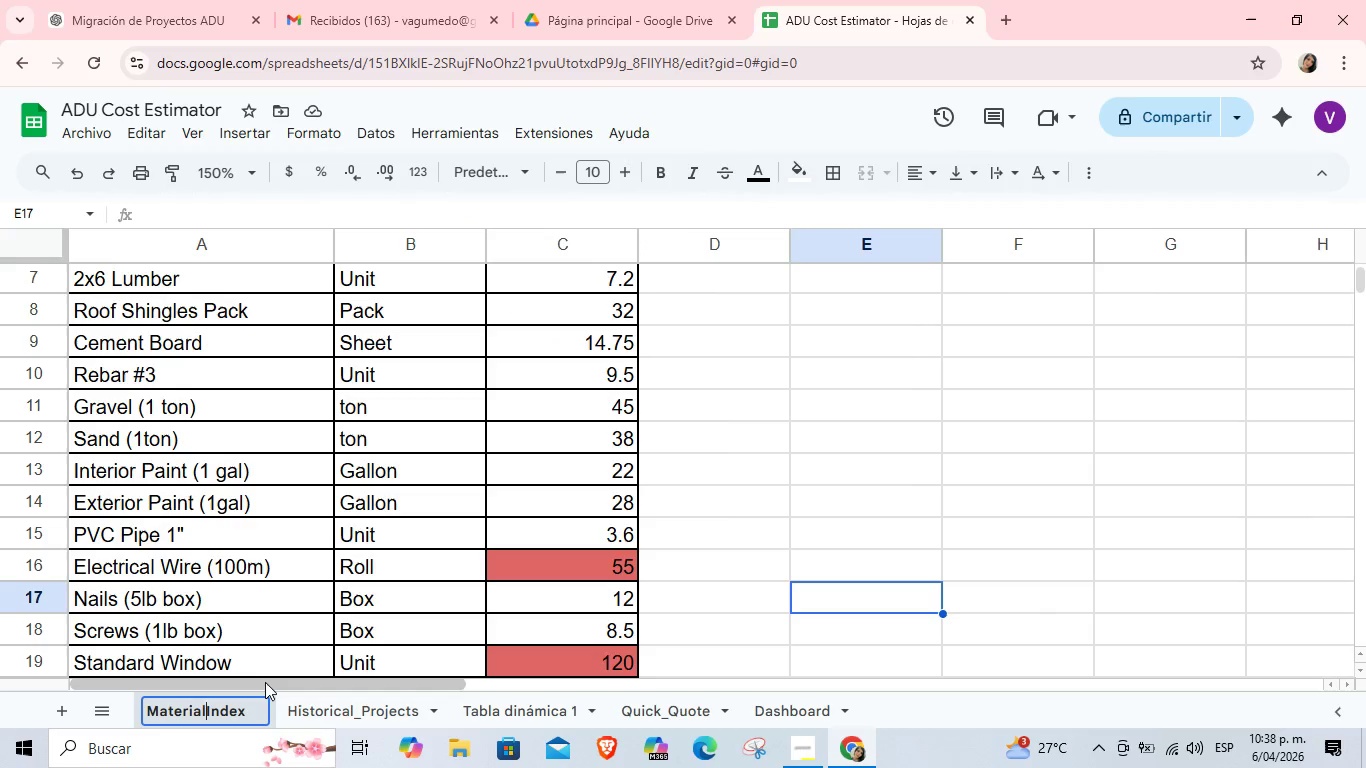 
key(Backspace)
 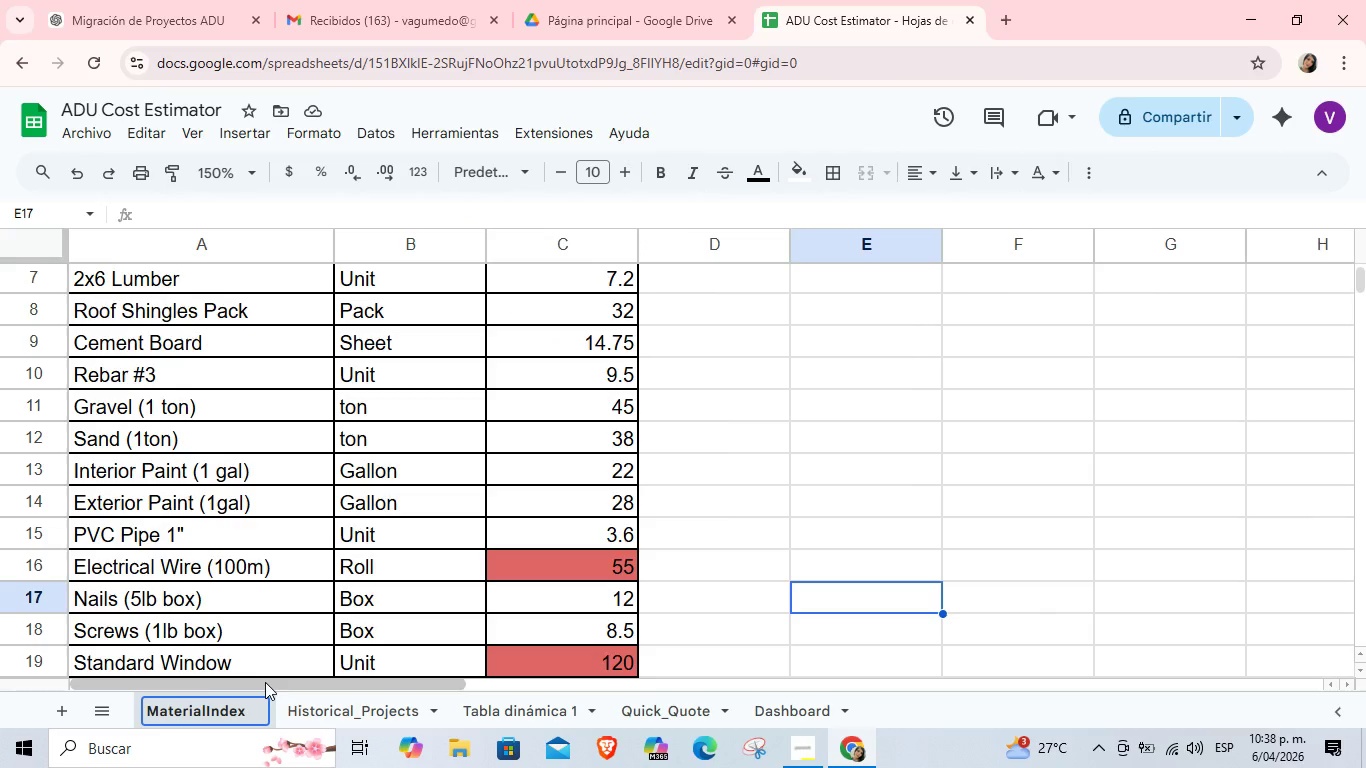 
key(Shift+Minus)
 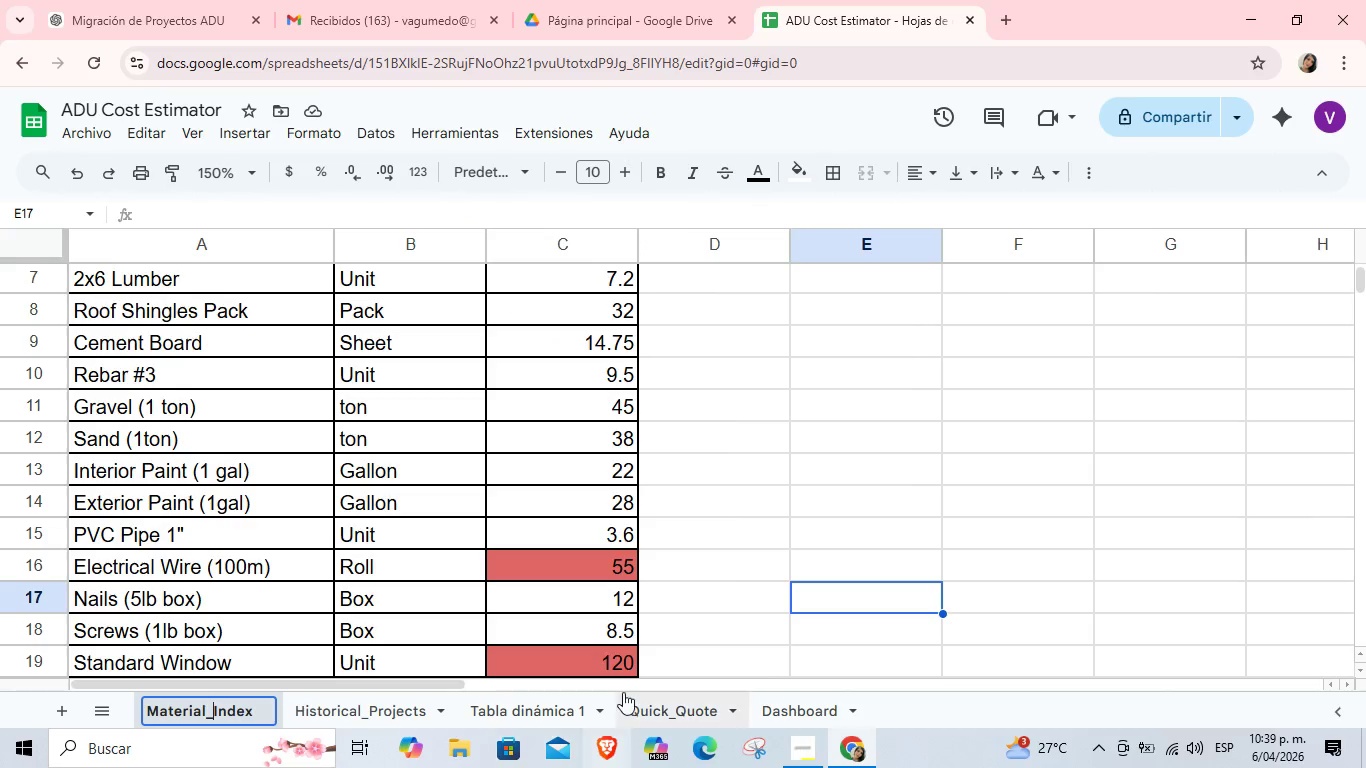 
left_click([673, 715])
 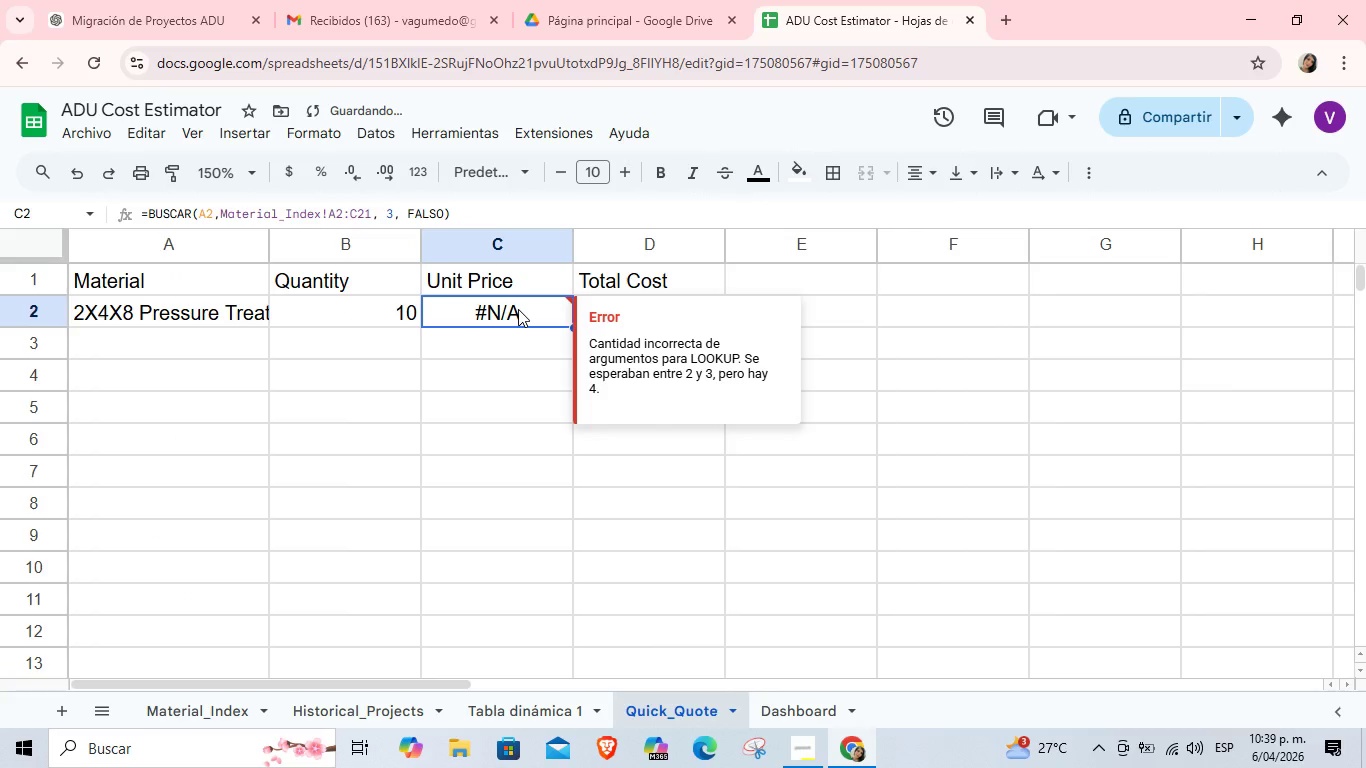 
double_click([517, 310])
 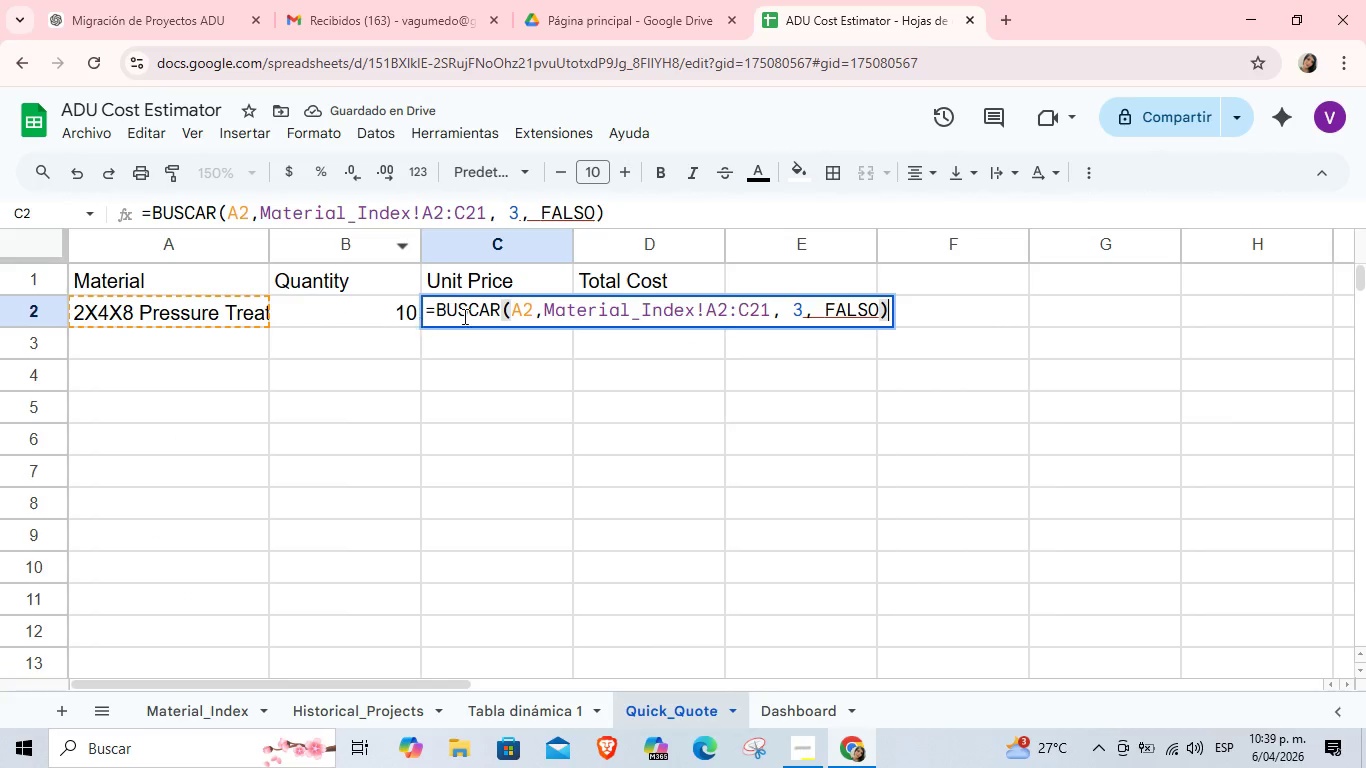 
left_click([491, 305])
 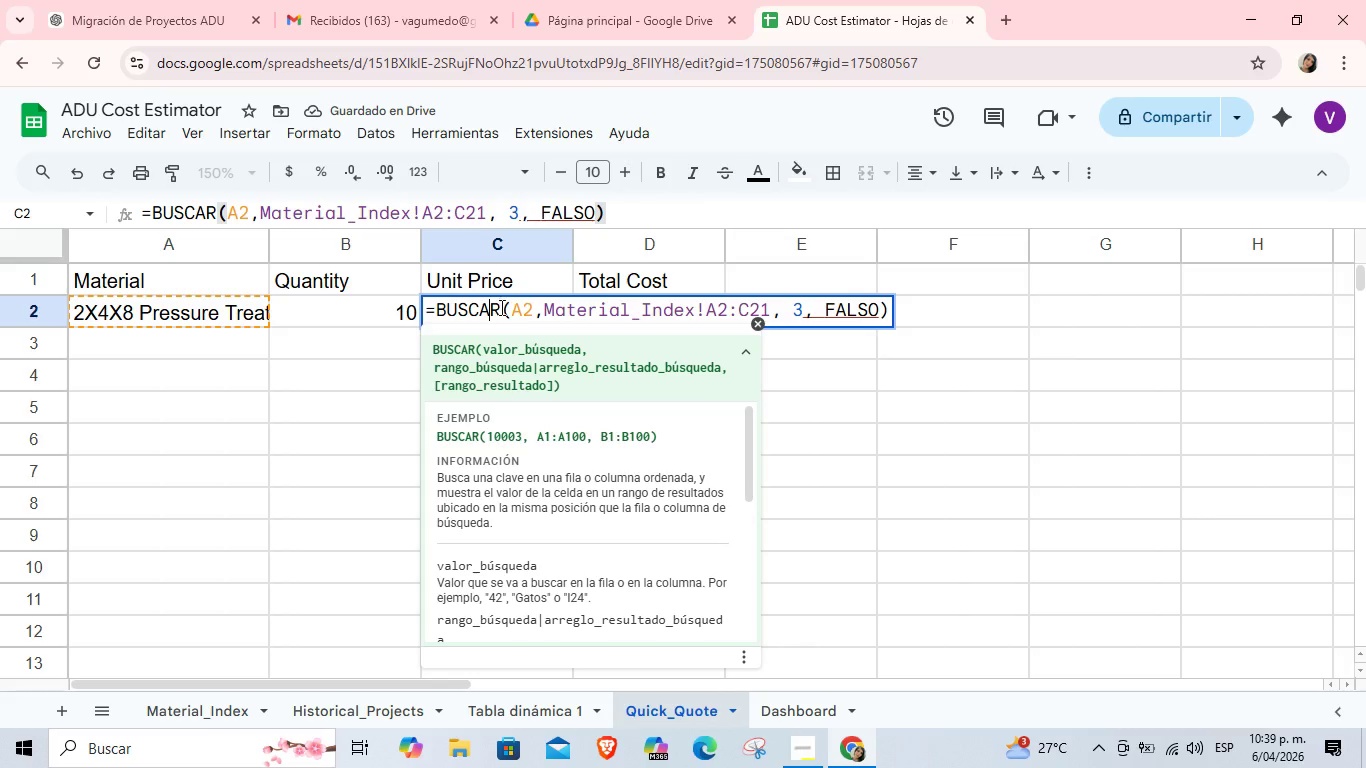 
left_click([500, 307])
 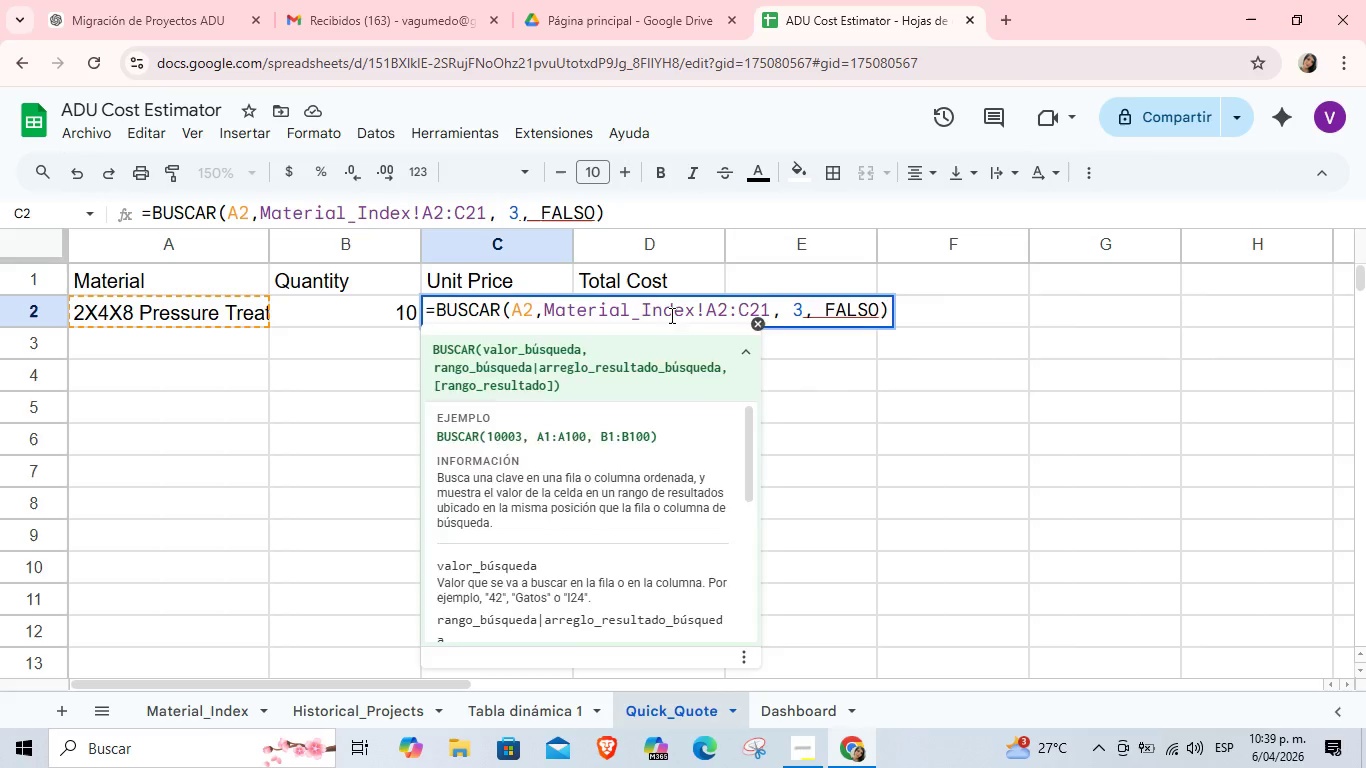 
key(Space)
 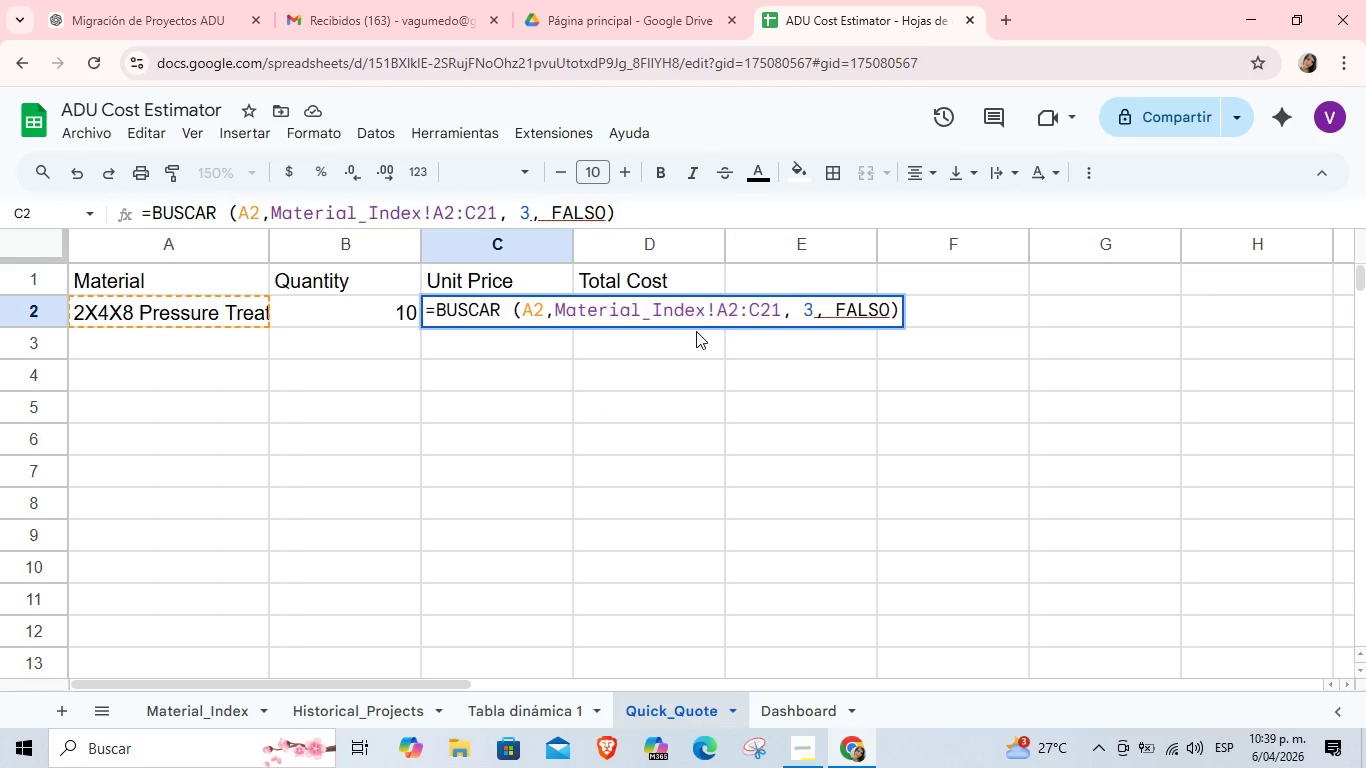 
key(Enter)
 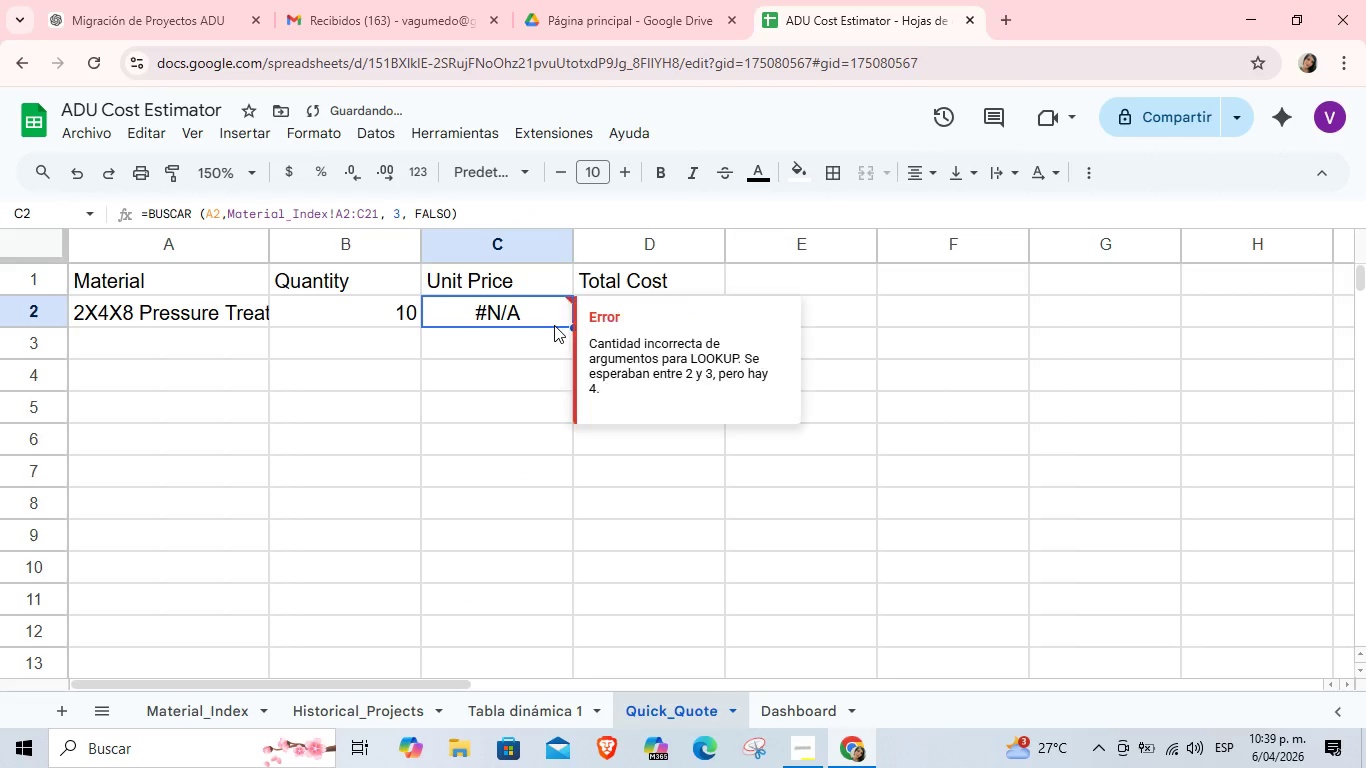 
double_click([553, 316])
 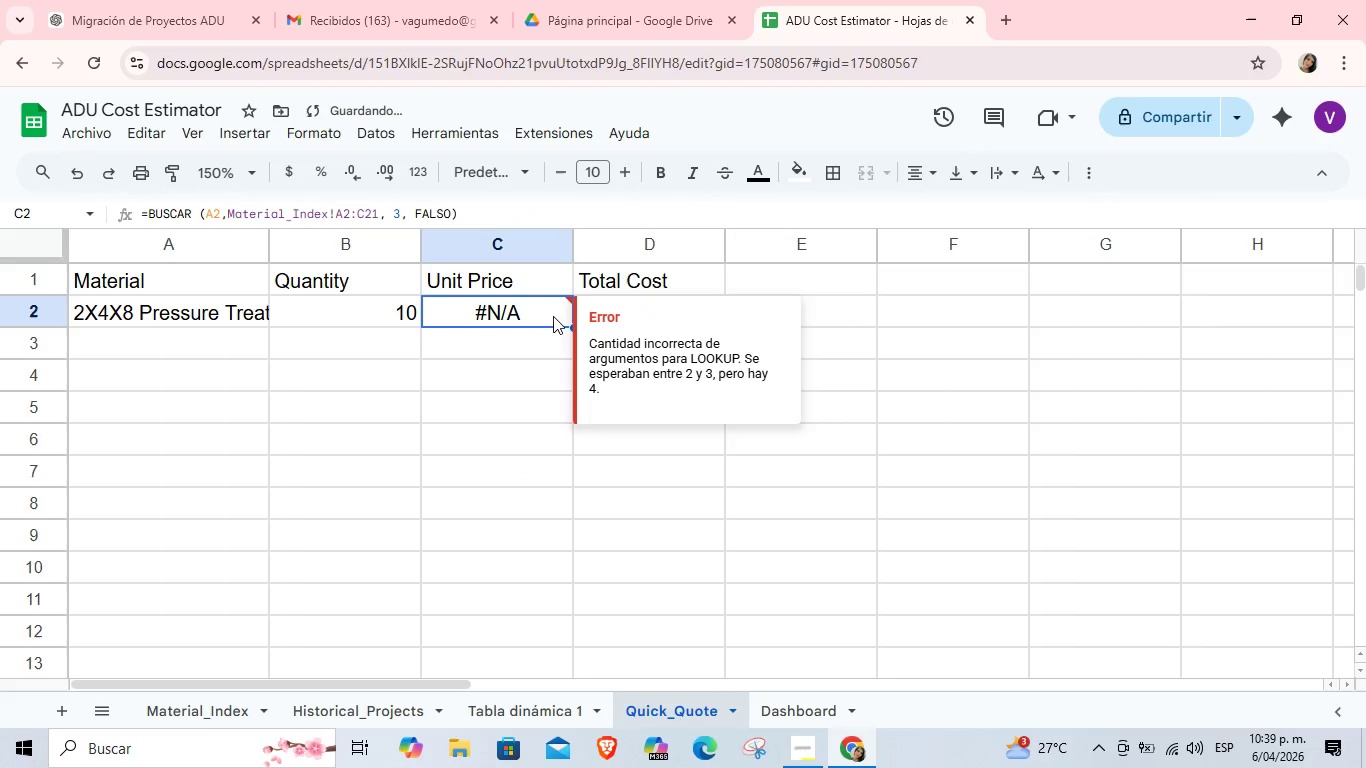 
triple_click([553, 316])
 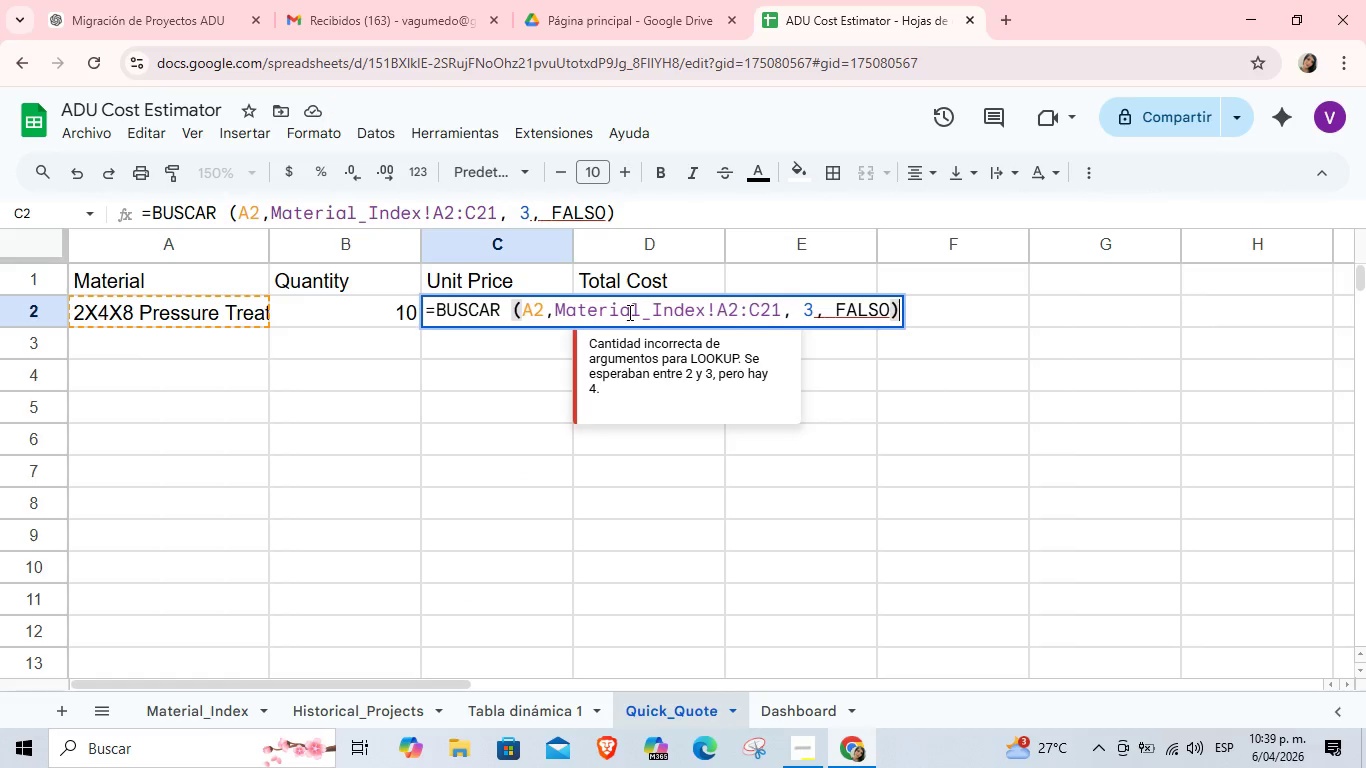 
left_click([643, 507])
 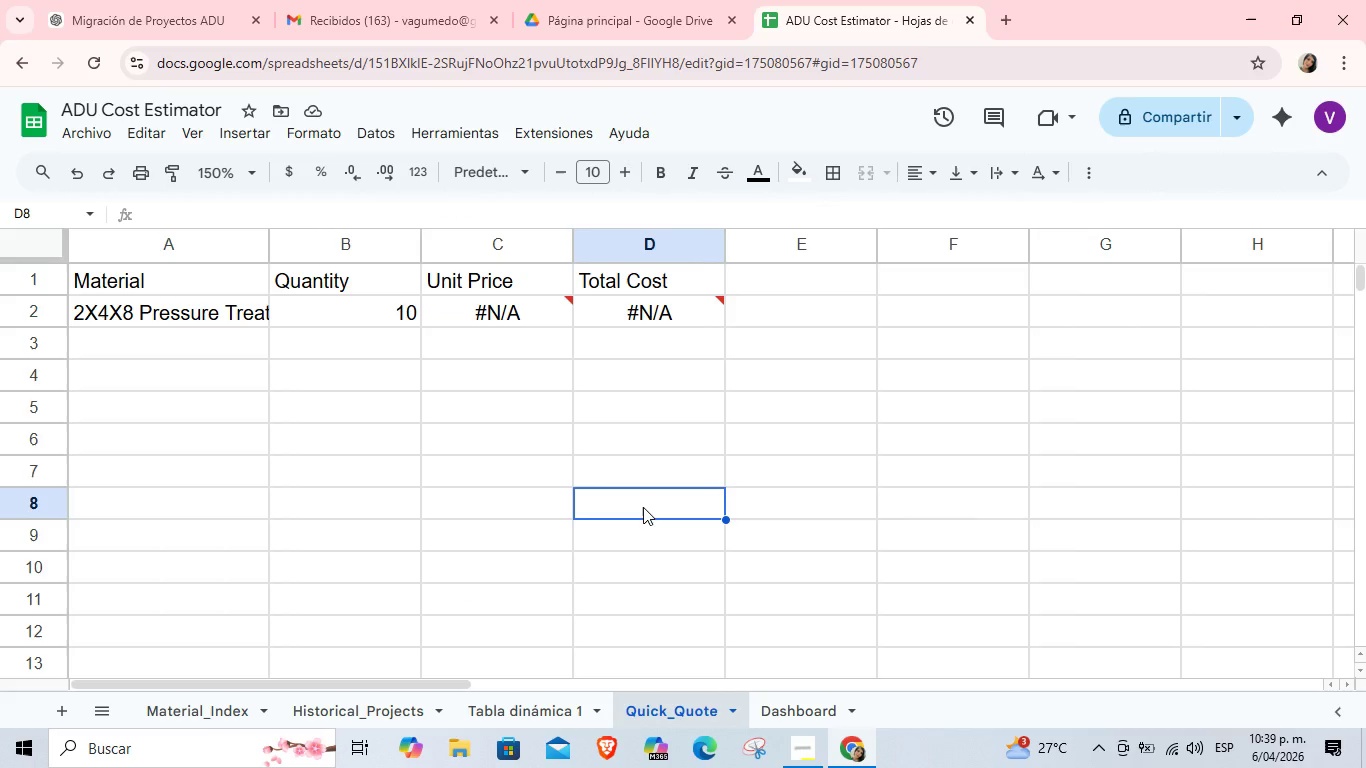 
wait(12.61)
 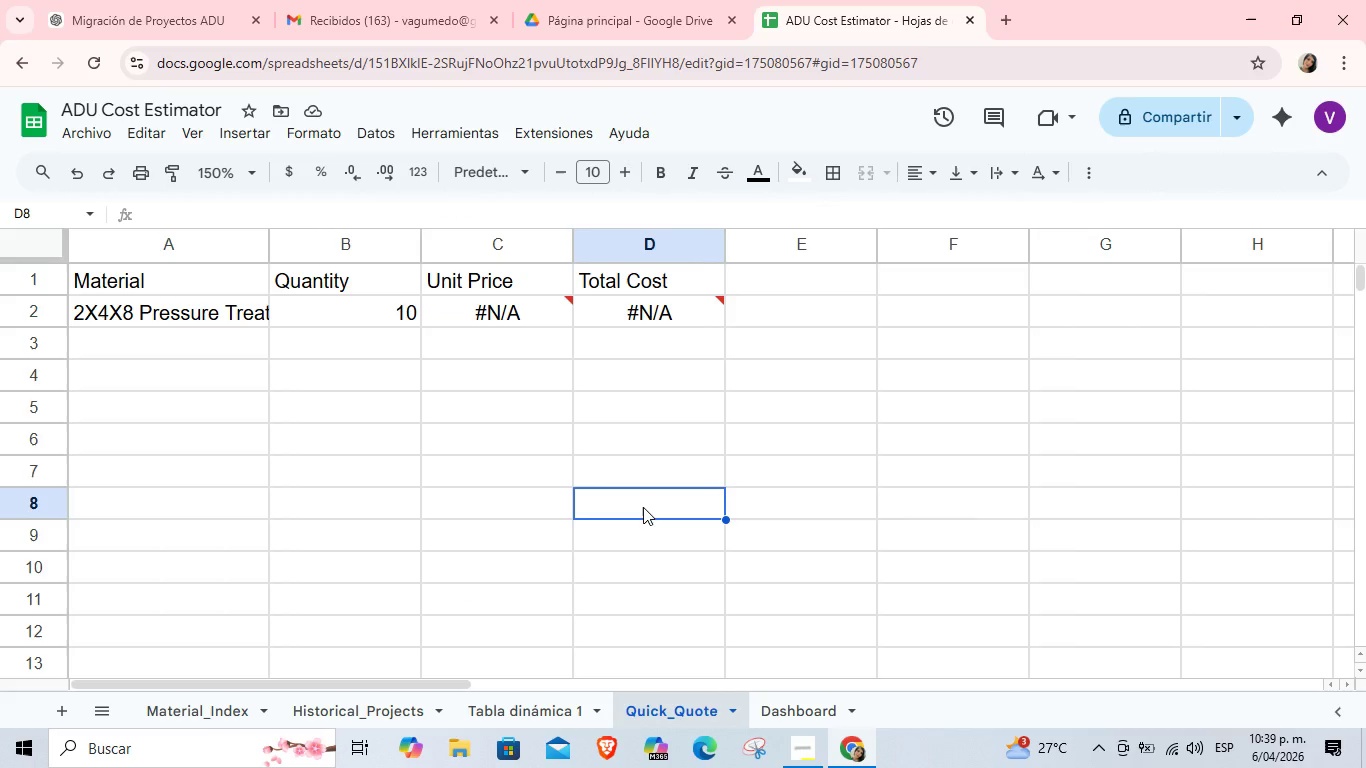 
left_click([358, 707])
 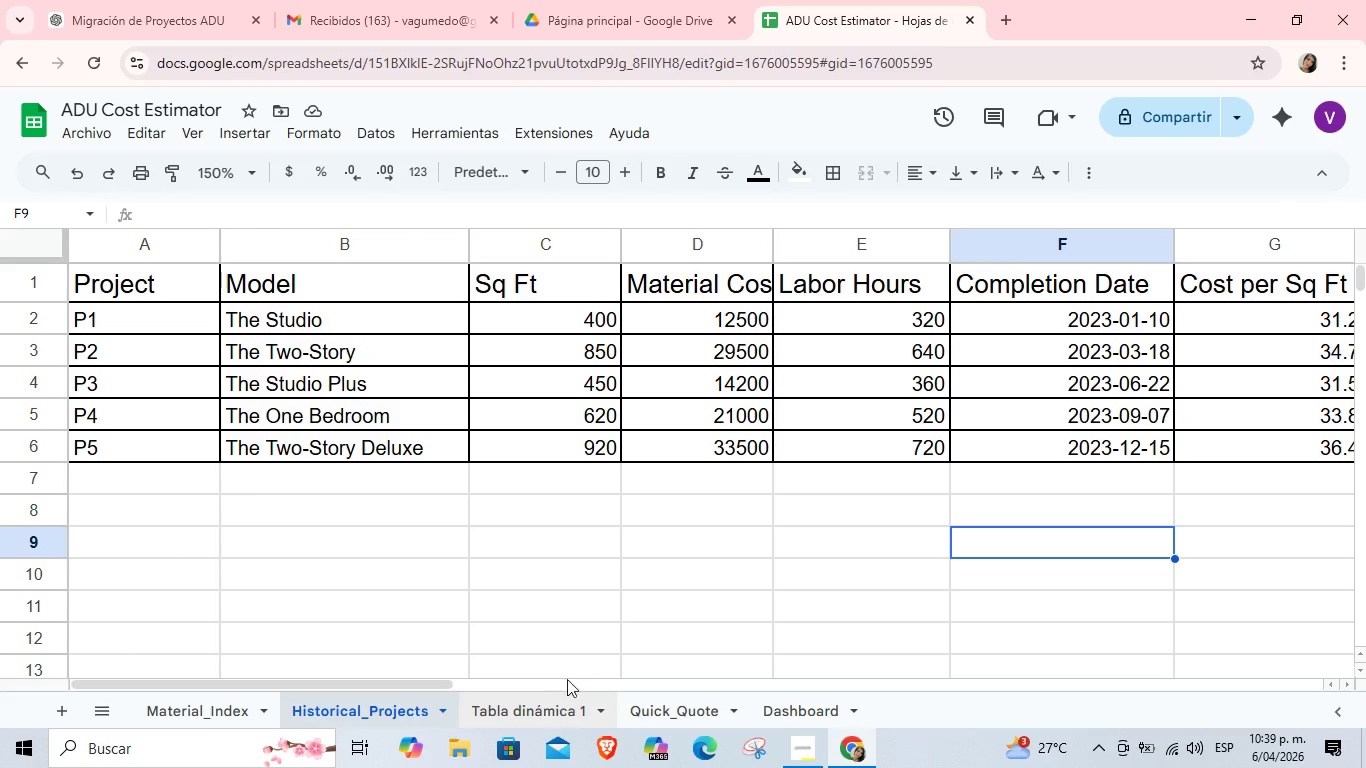 
scroll: coordinate [579, 663], scroll_direction: up, amount: 2.0
 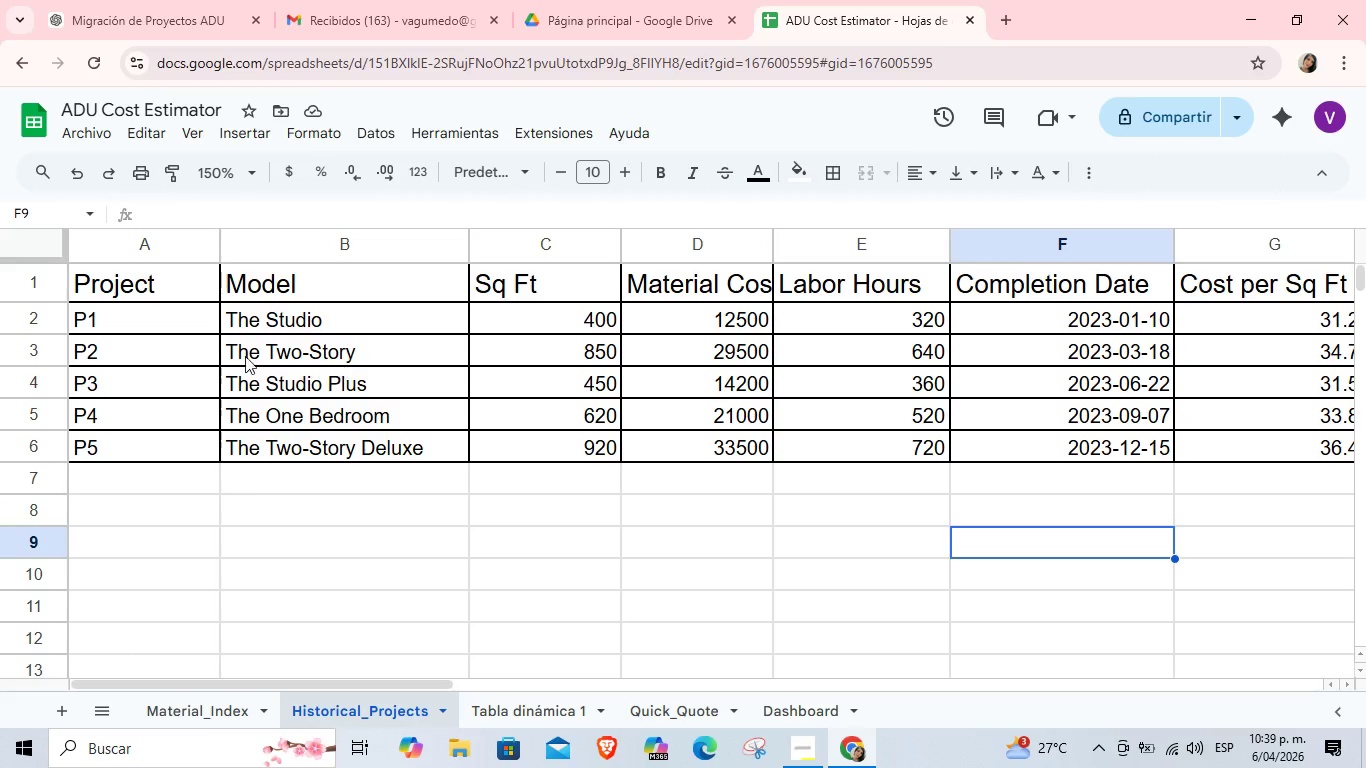 
left_click([148, 313])
 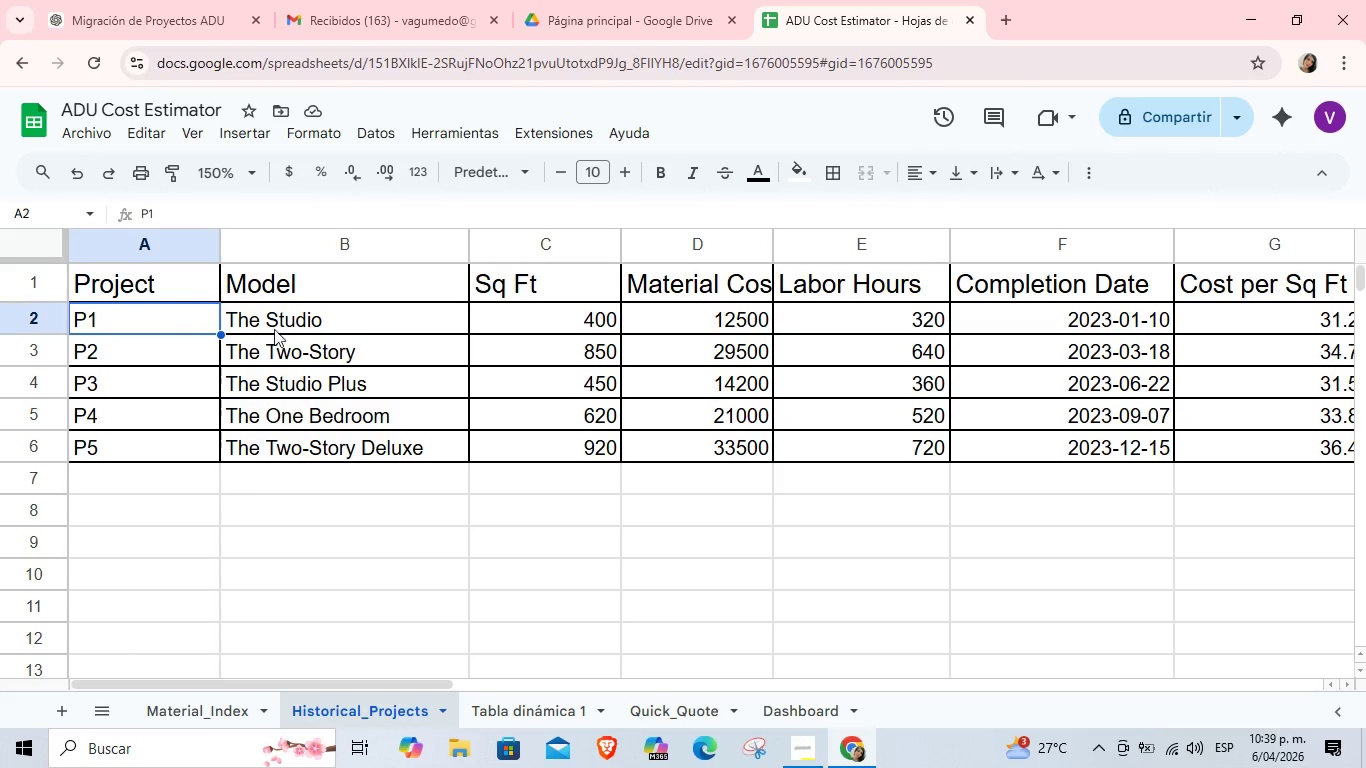 
left_click([281, 329])
 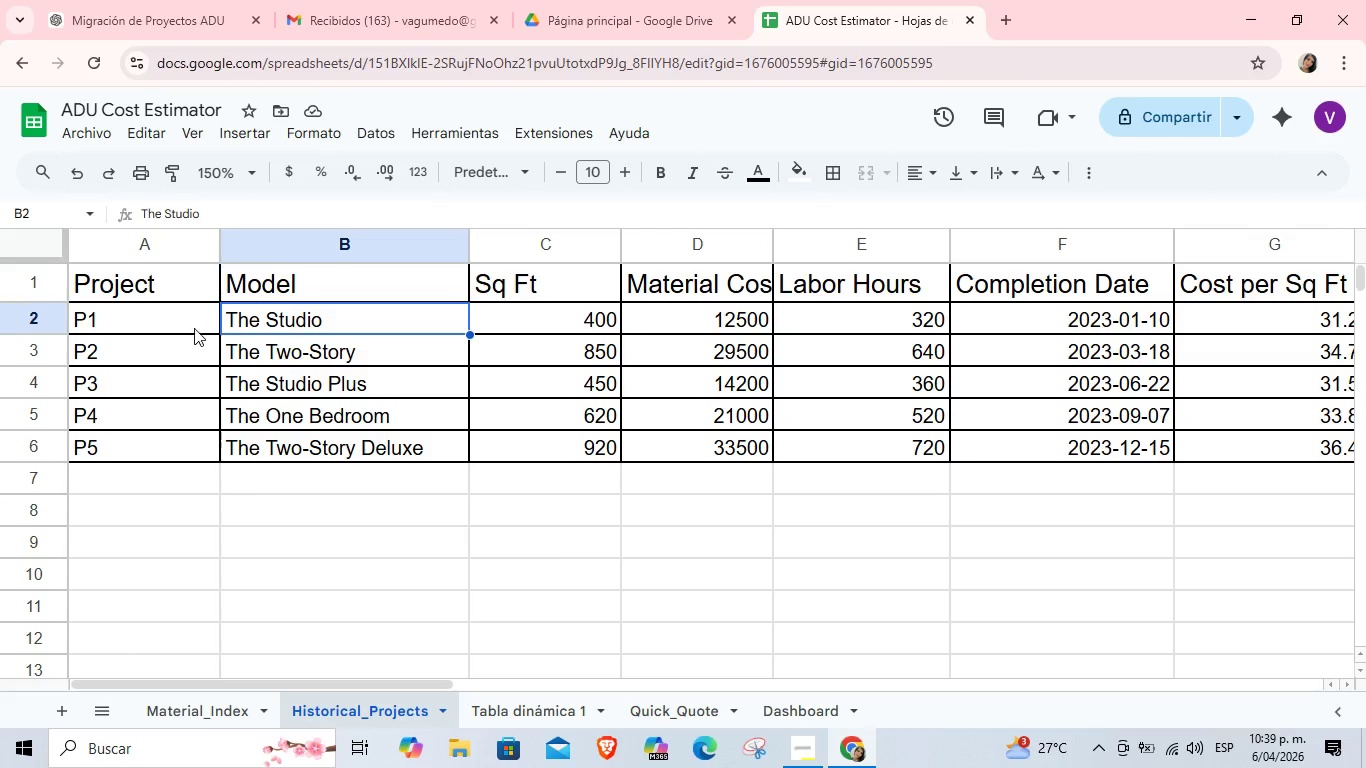 
left_click_drag(start_coordinate=[194, 328], to_coordinate=[1092, 445])
 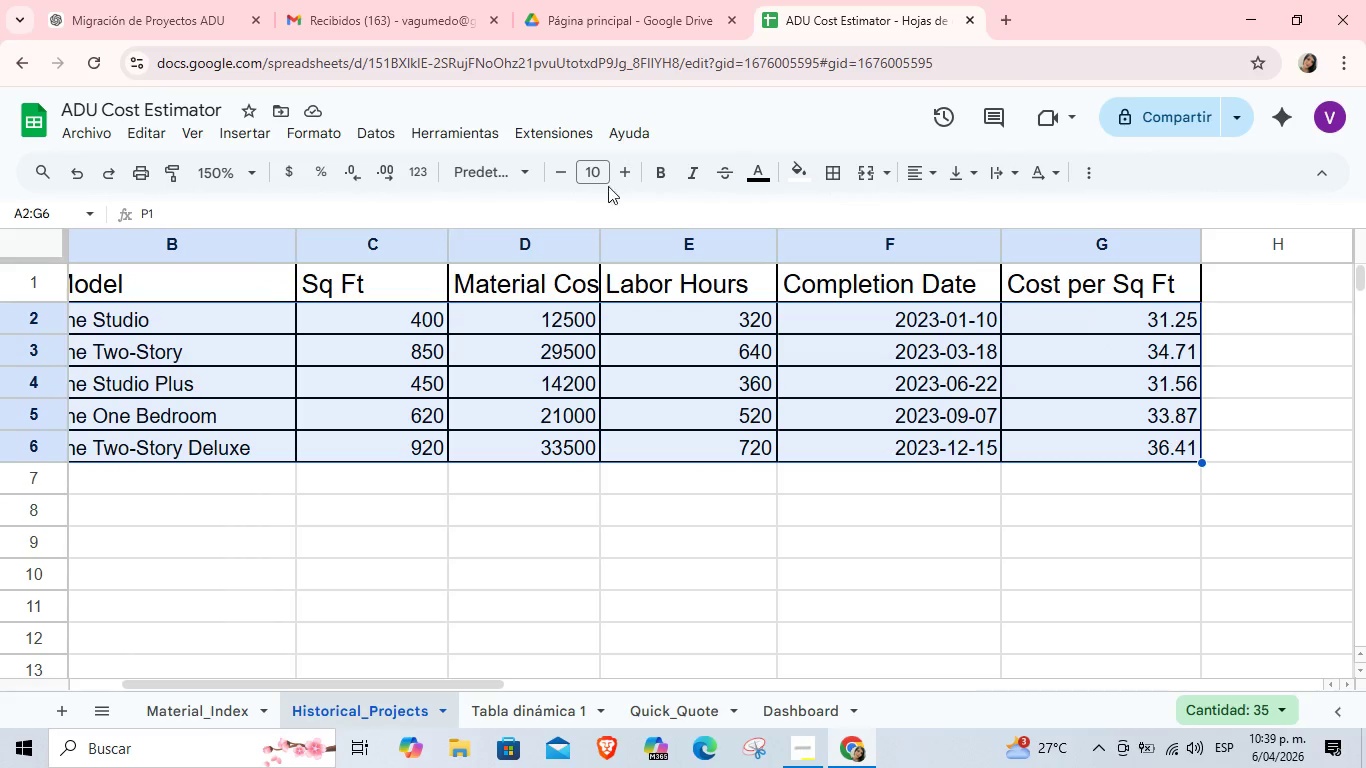 
left_click([619, 179])
 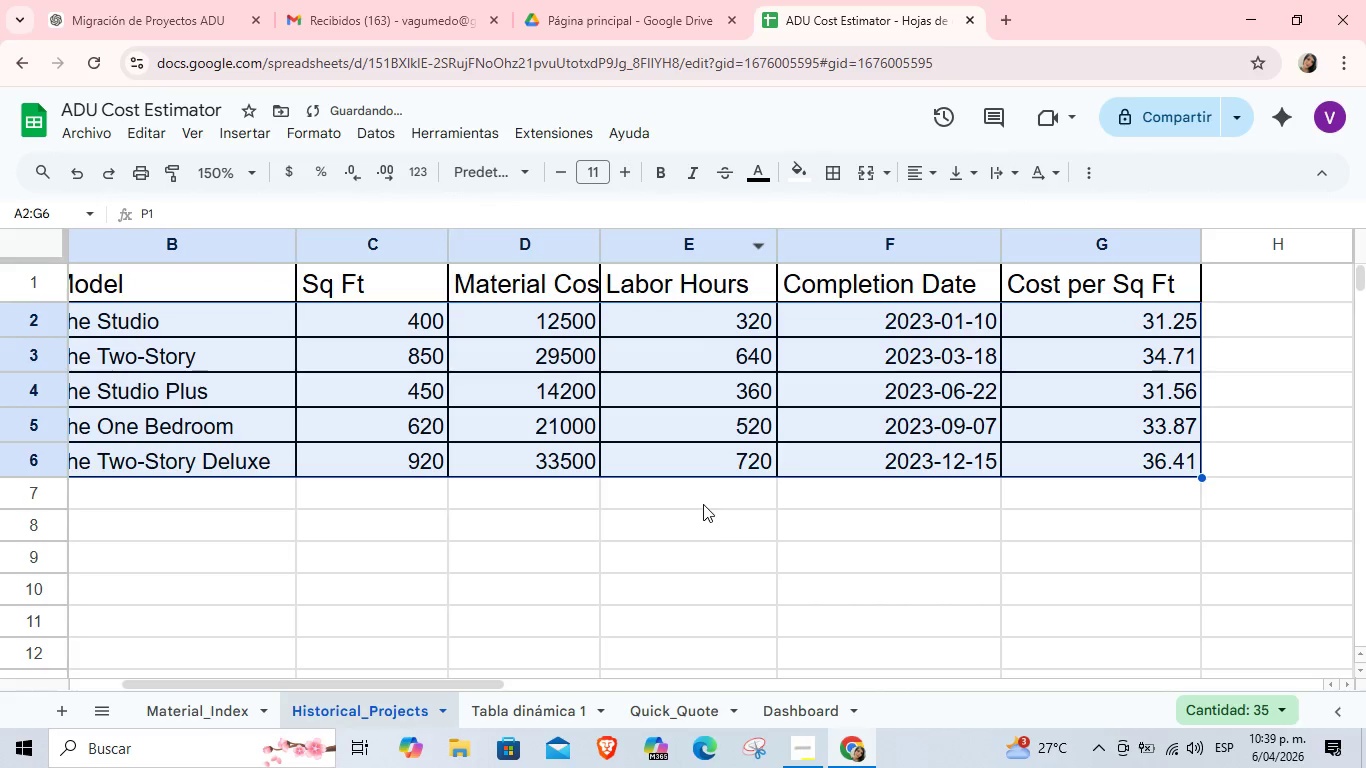 
left_click([709, 528])
 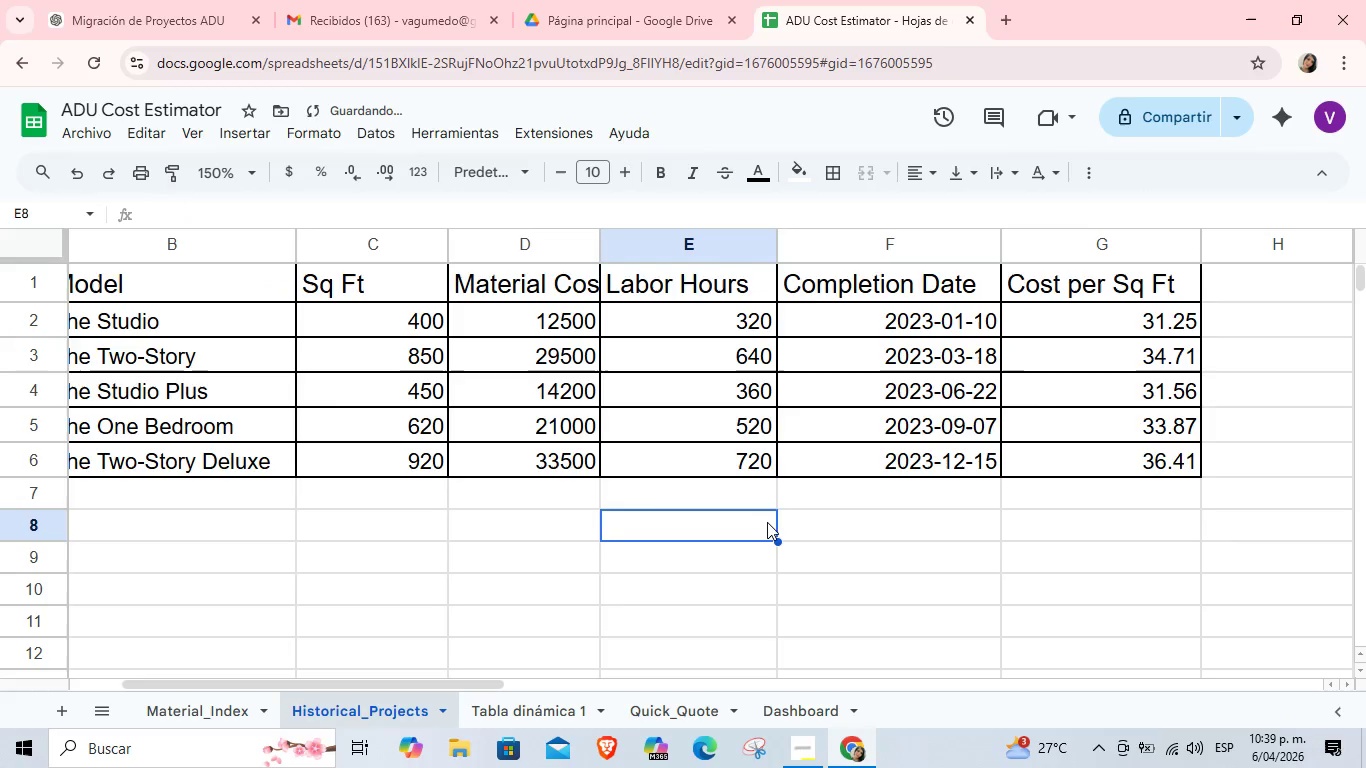 
scroll: coordinate [767, 522], scroll_direction: up, amount: 2.0
 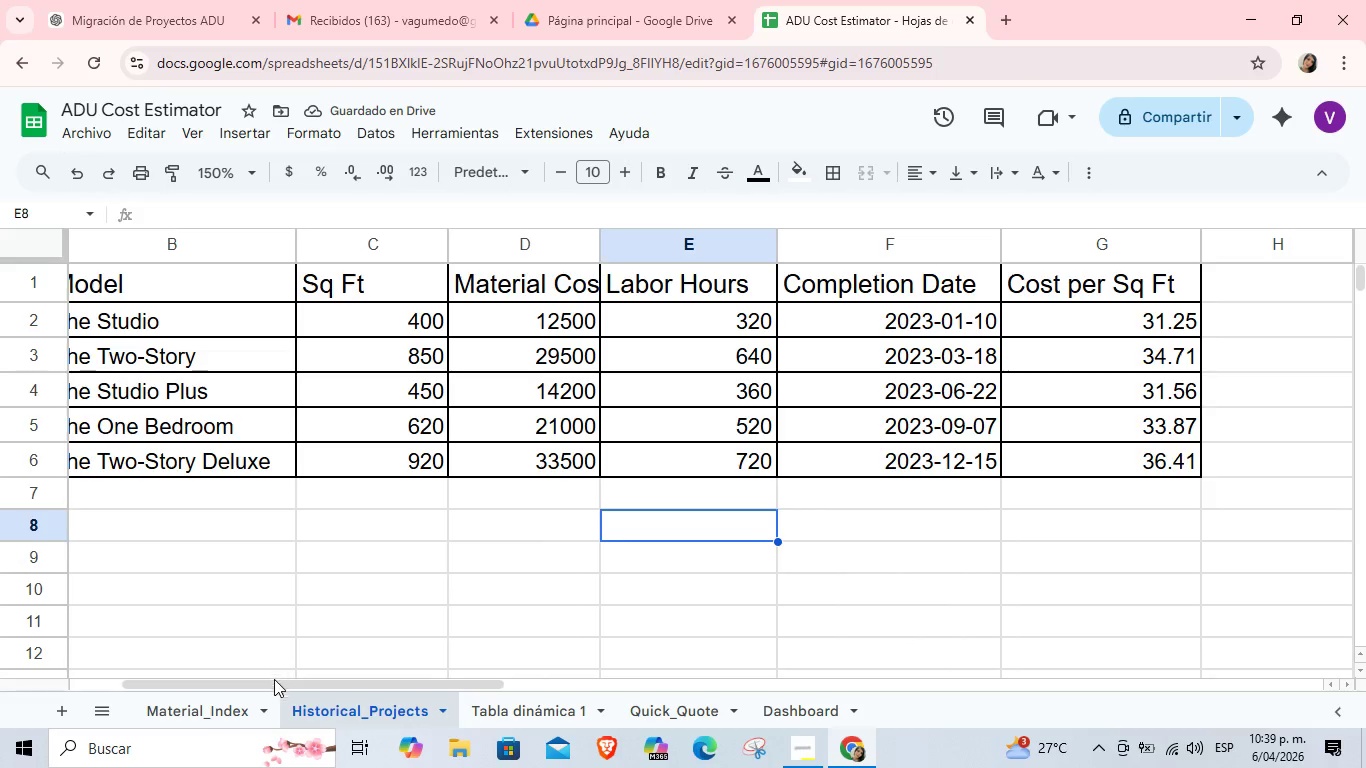 
left_click_drag(start_coordinate=[272, 684], to_coordinate=[128, 685])
 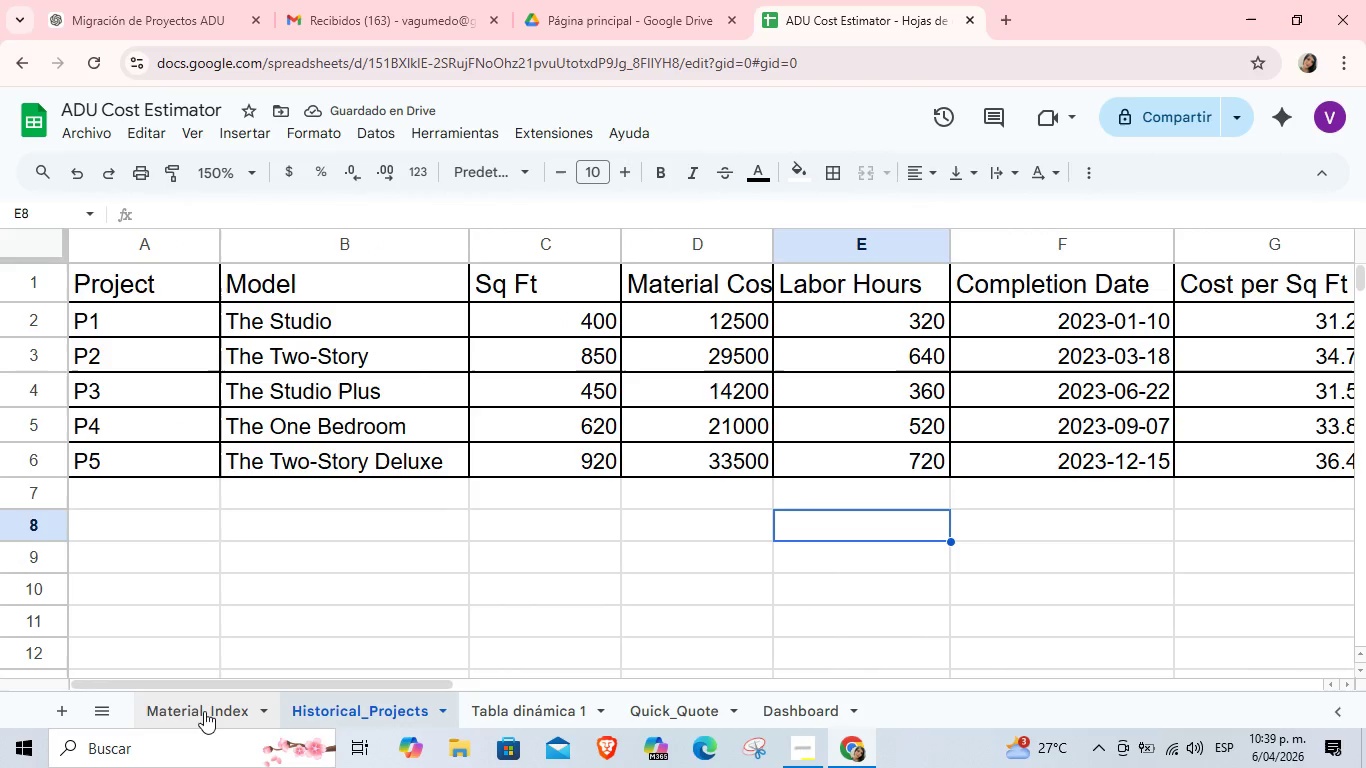 
left_click([204, 711])
 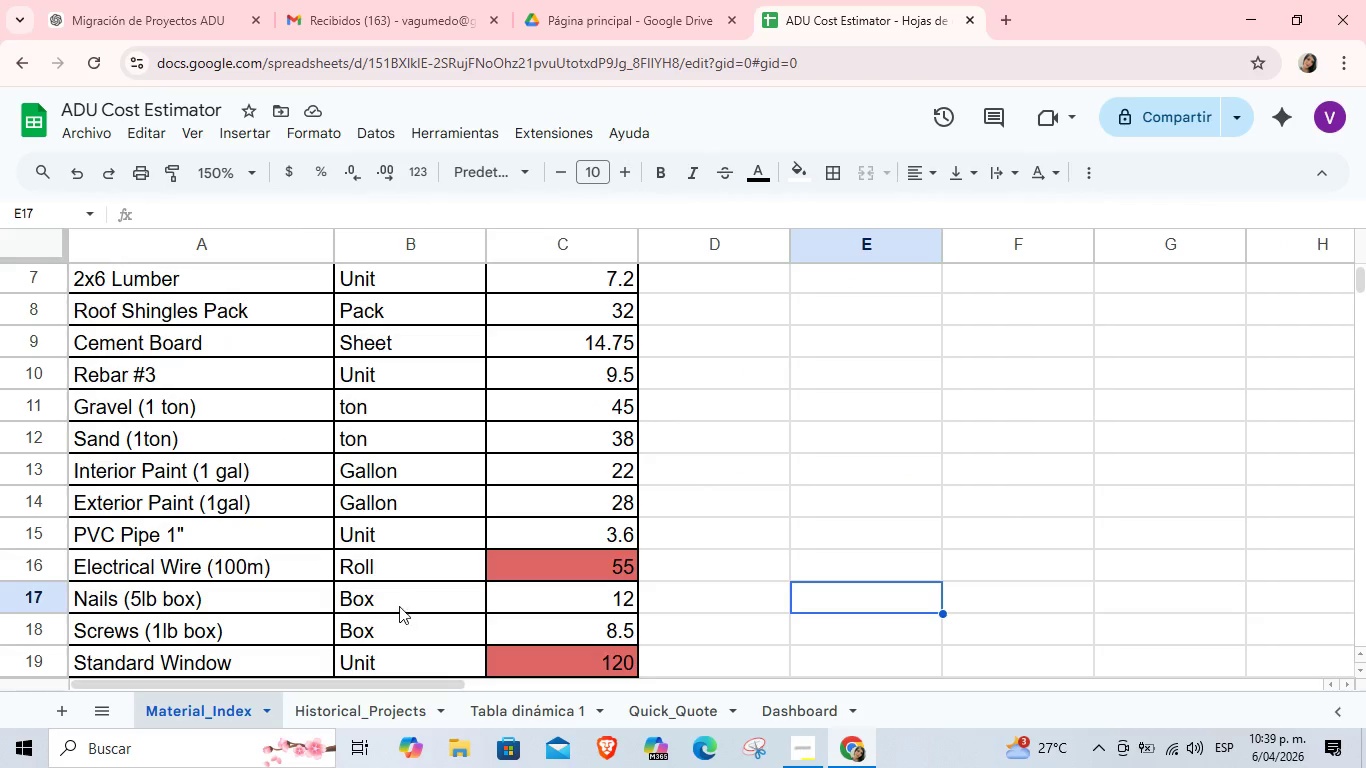 
scroll: coordinate [401, 601], scroll_direction: up, amount: 4.0
 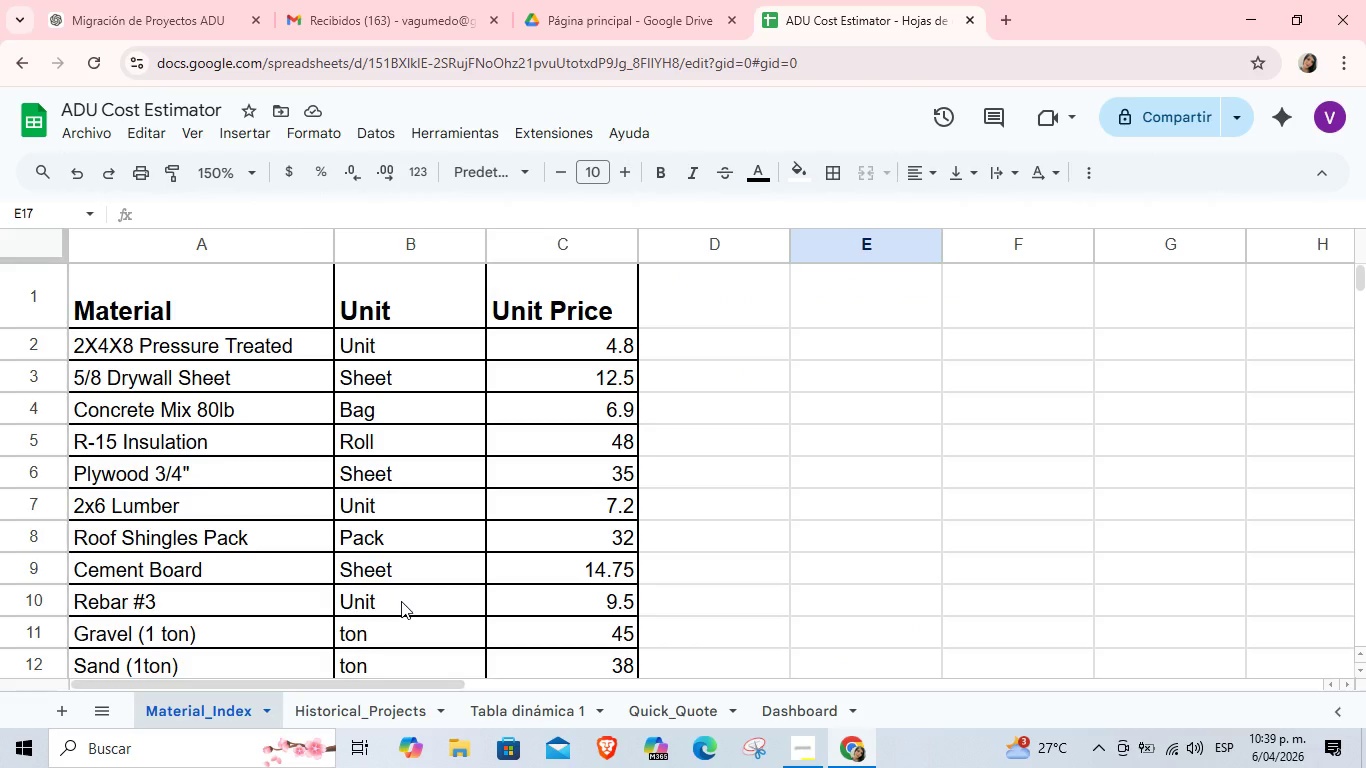 
scroll: coordinate [401, 601], scroll_direction: down, amount: 2.0
 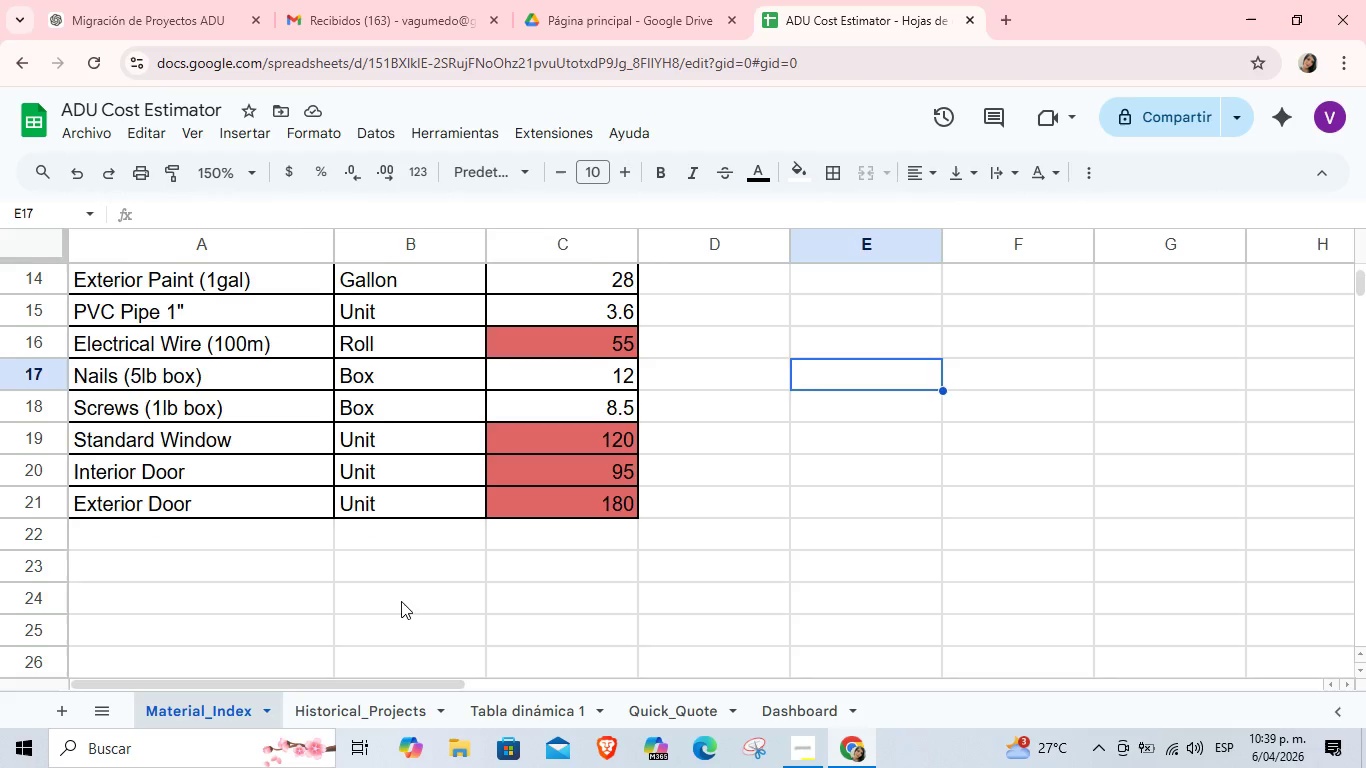 
scroll: coordinate [407, 589], scroll_direction: up, amount: 5.0
 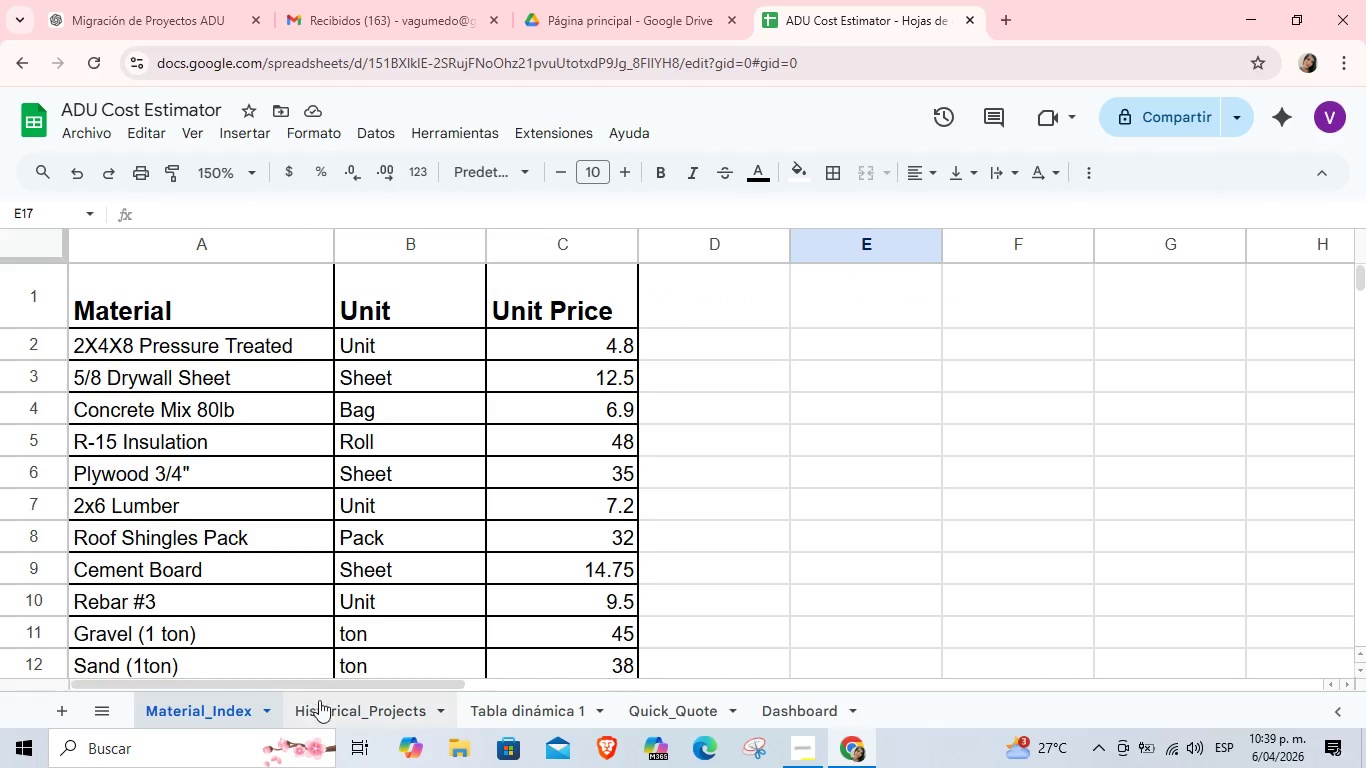 
left_click([322, 713])
 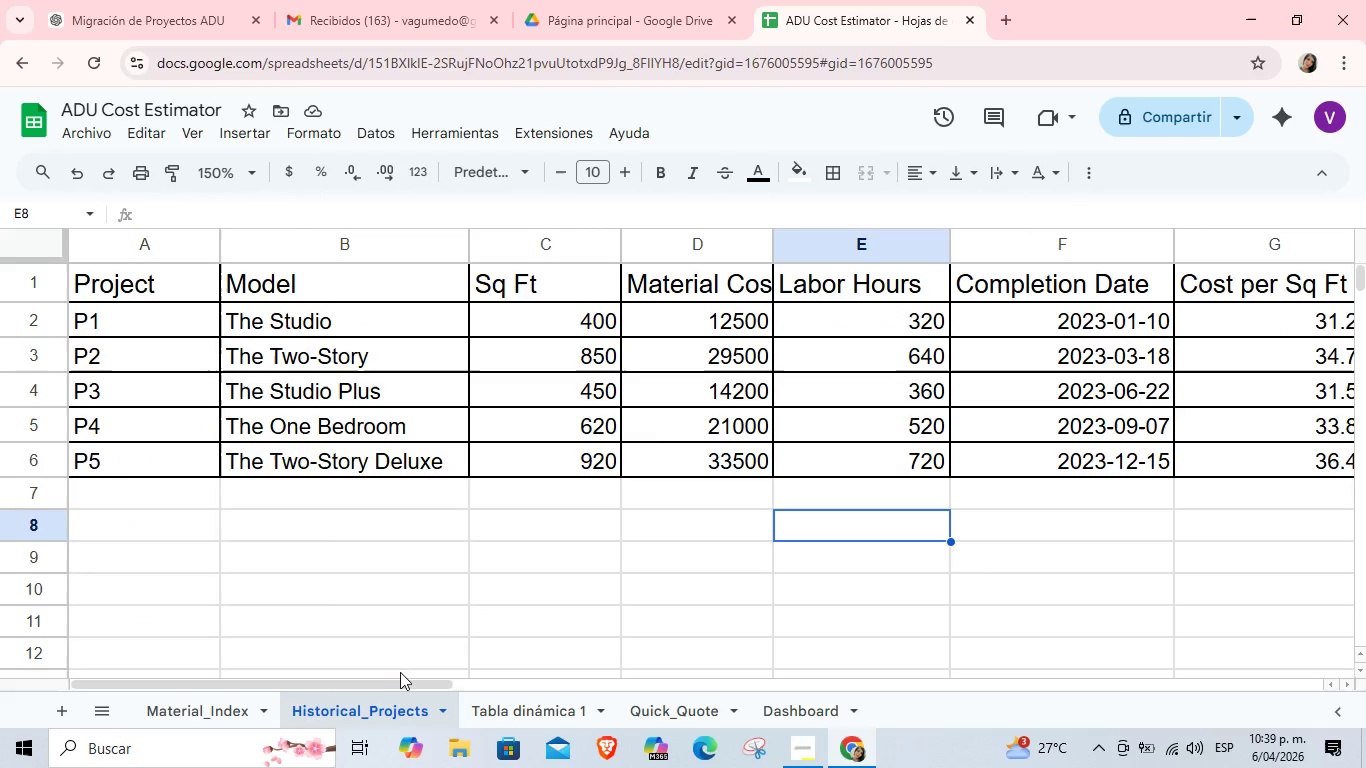 
left_click([498, 703])
 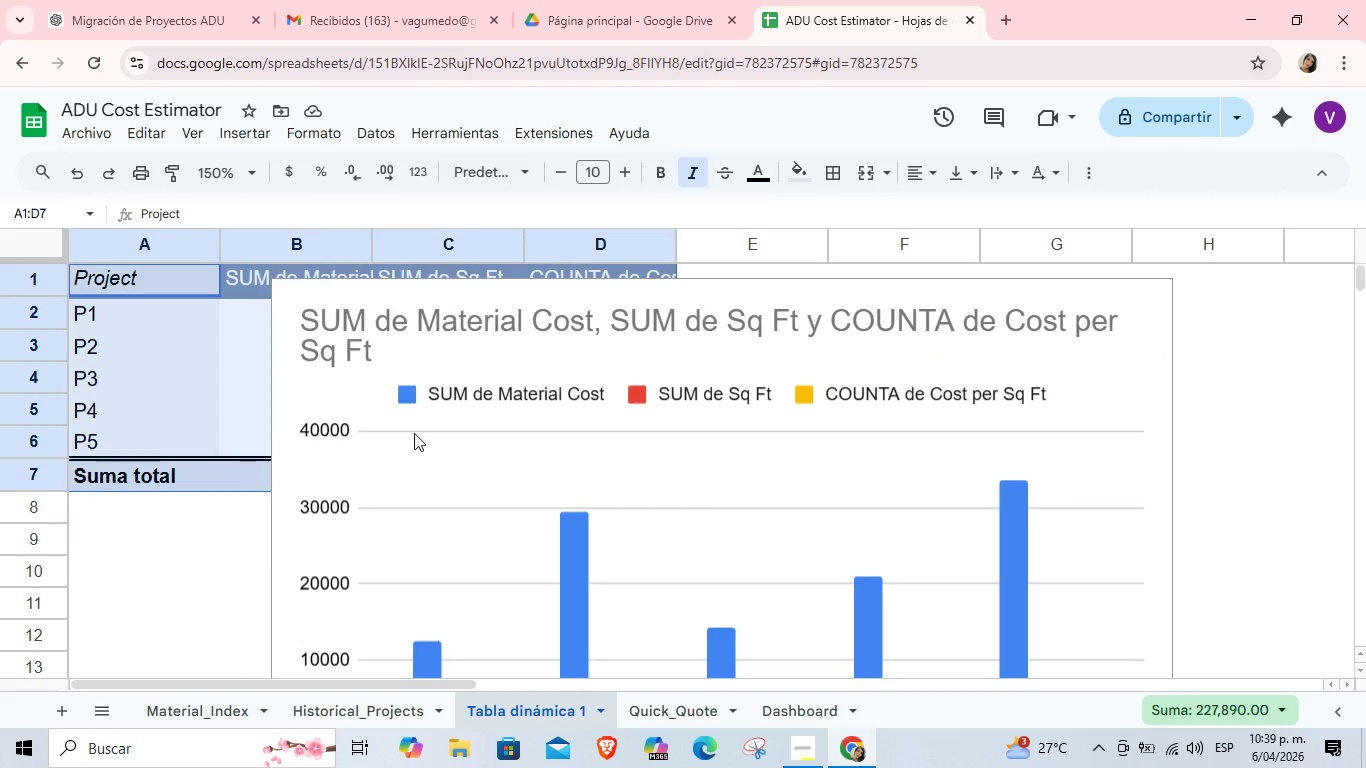 
left_click([892, 332])
 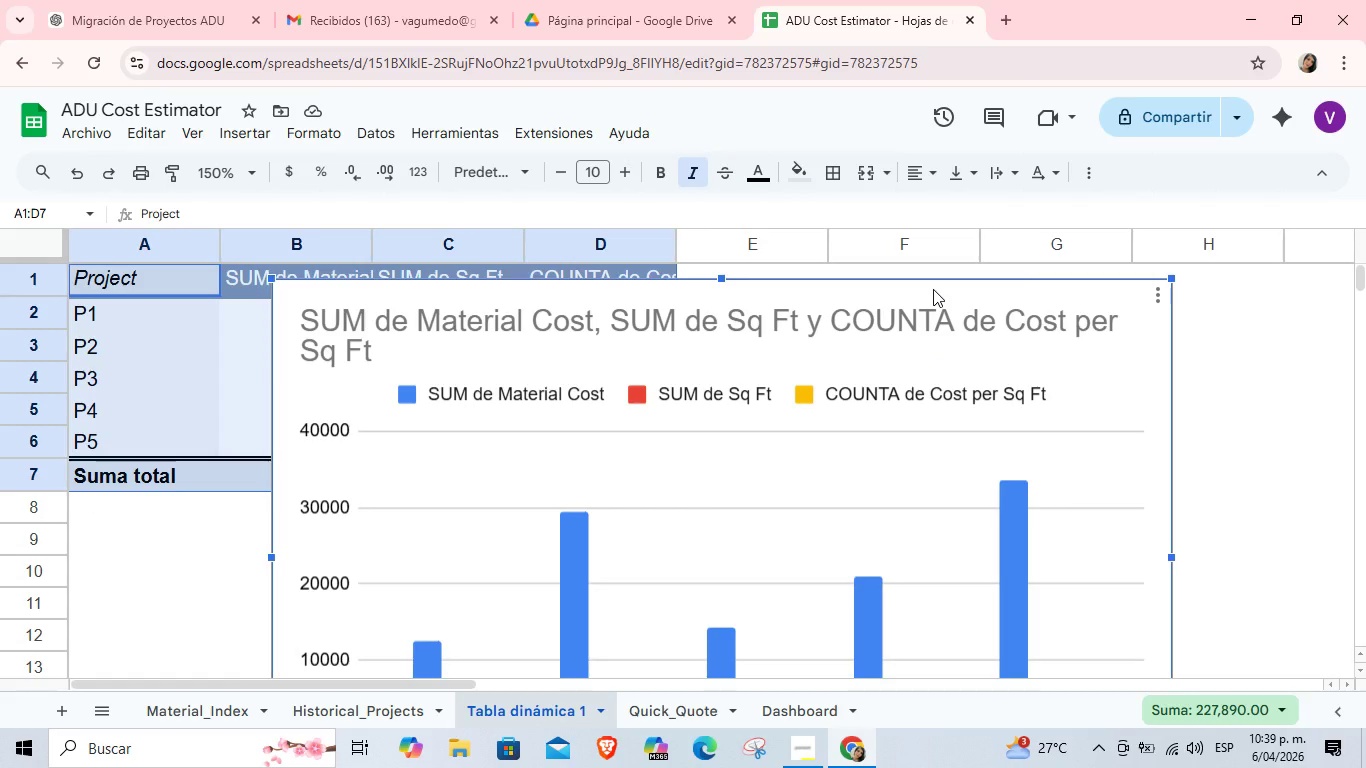 
key(Backspace)
 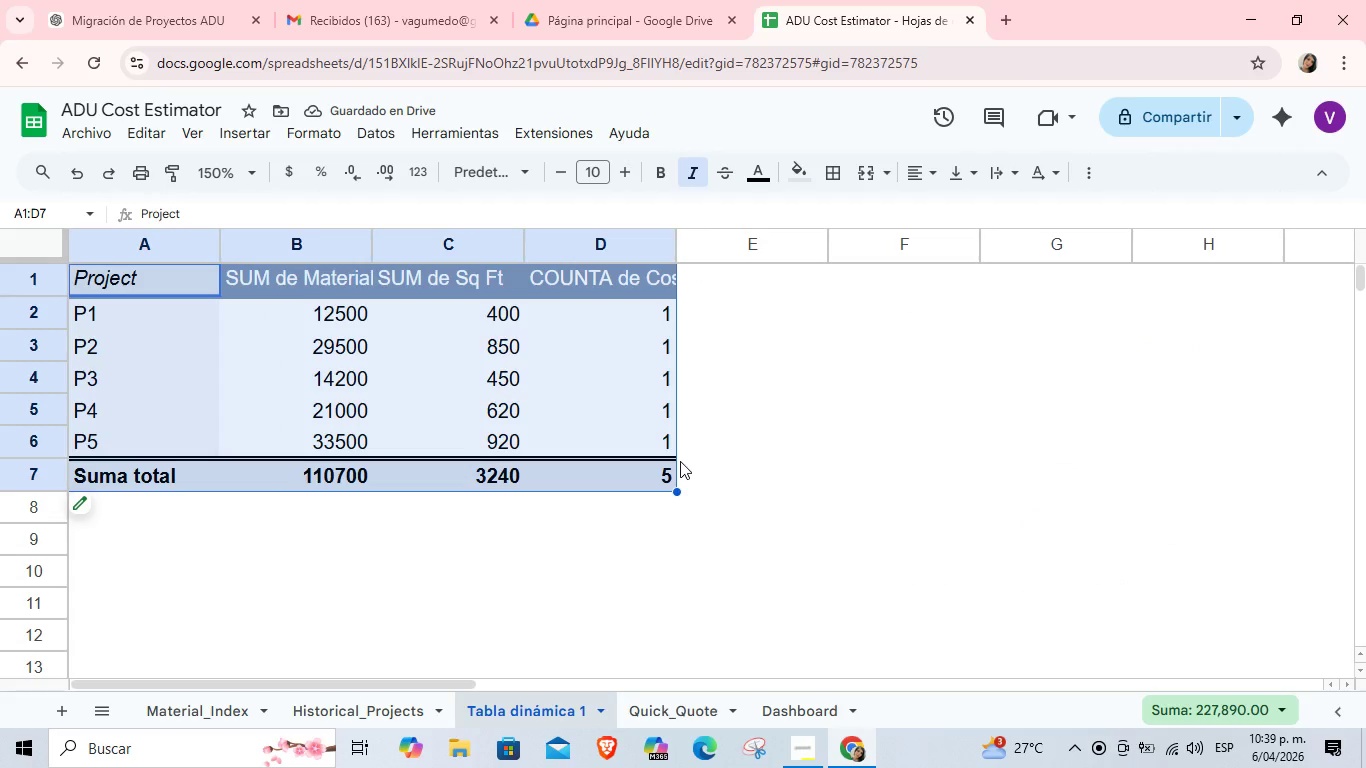 
wait(9.95)
 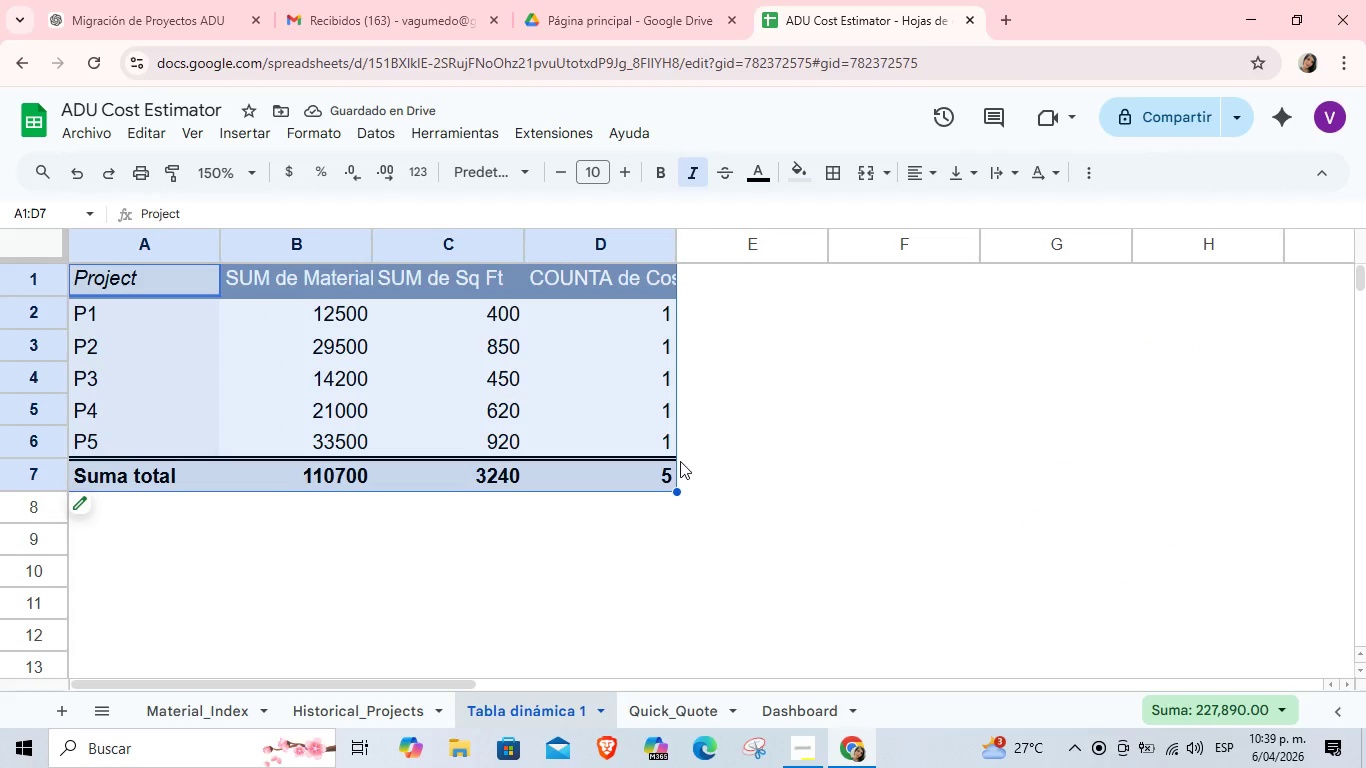 
left_click_drag(start_coordinate=[503, 711], to_coordinate=[776, 706])
 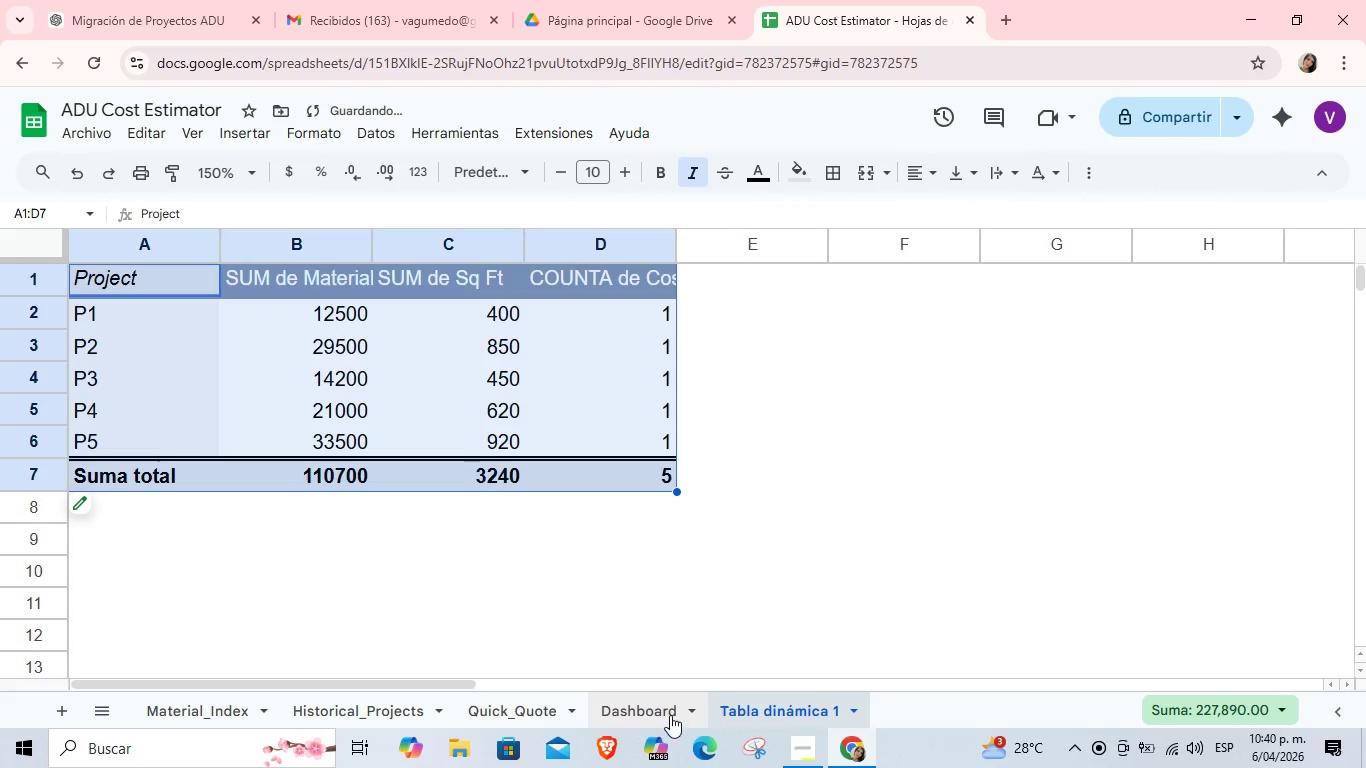 
left_click([670, 715])
 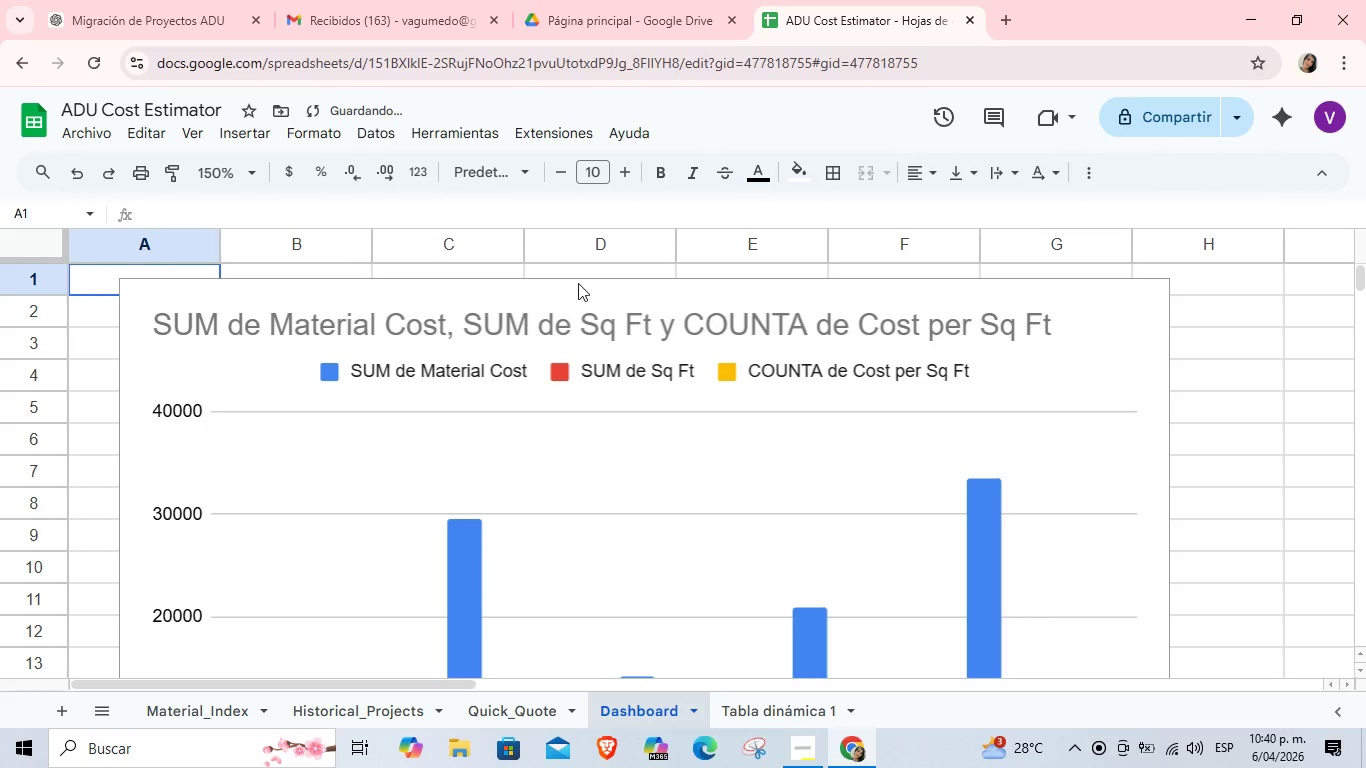 
left_click([578, 283])
 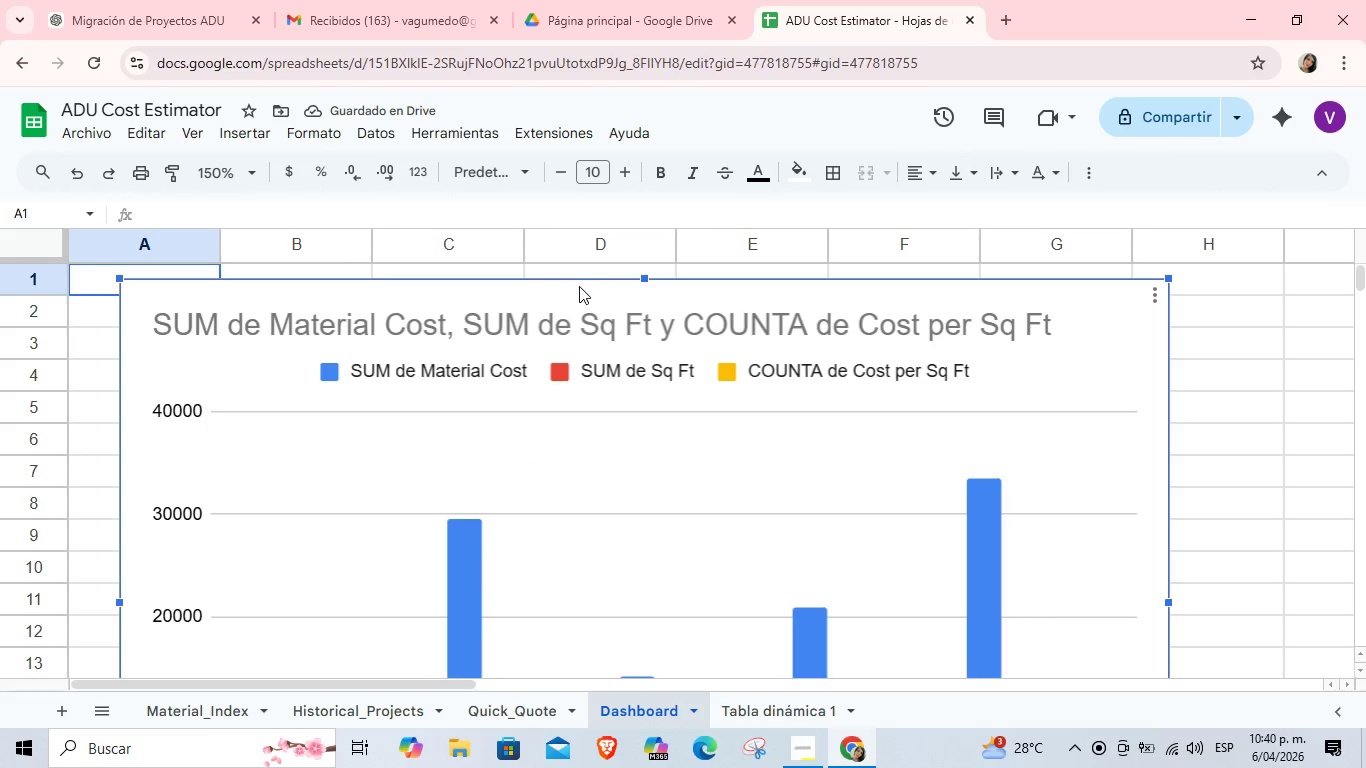 
hold_key(key=ControlLeft, duration=0.95)
 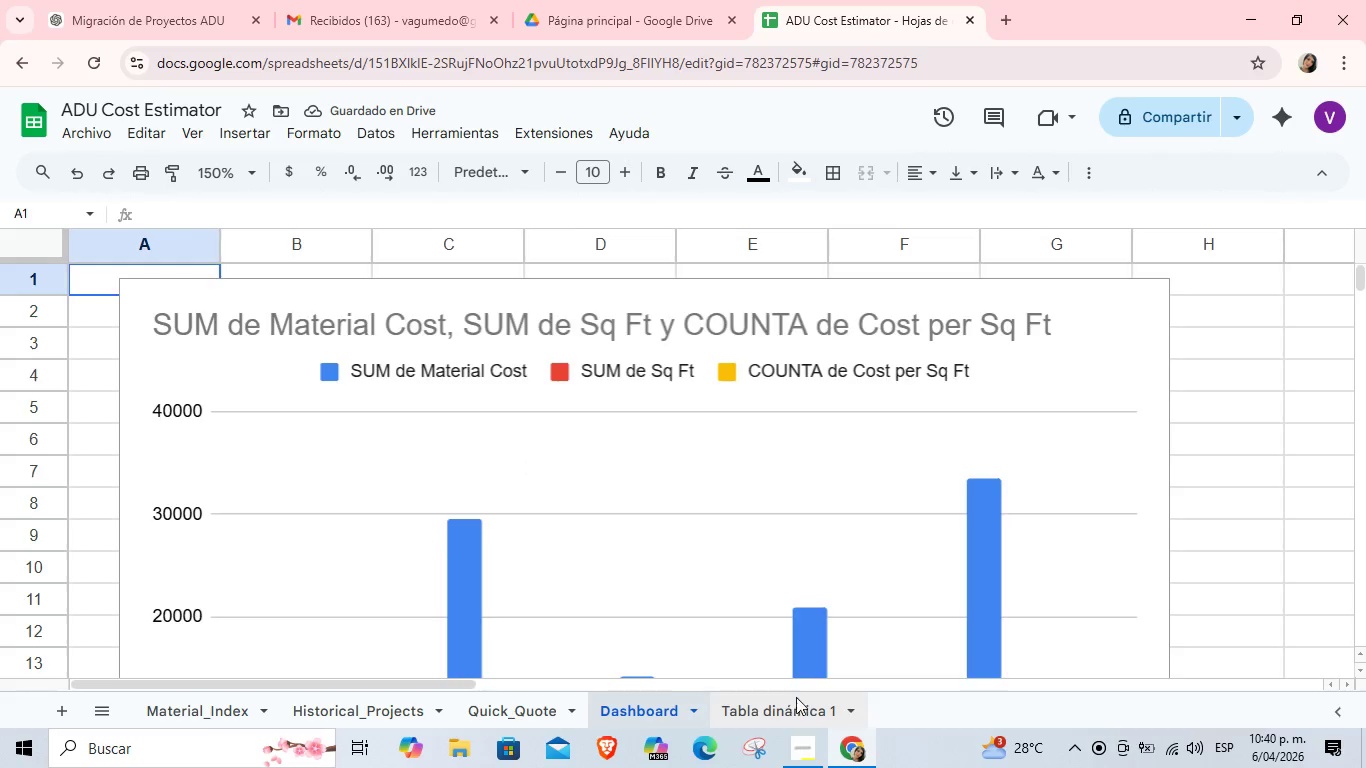 
hold_key(key=X, duration=0.42)
 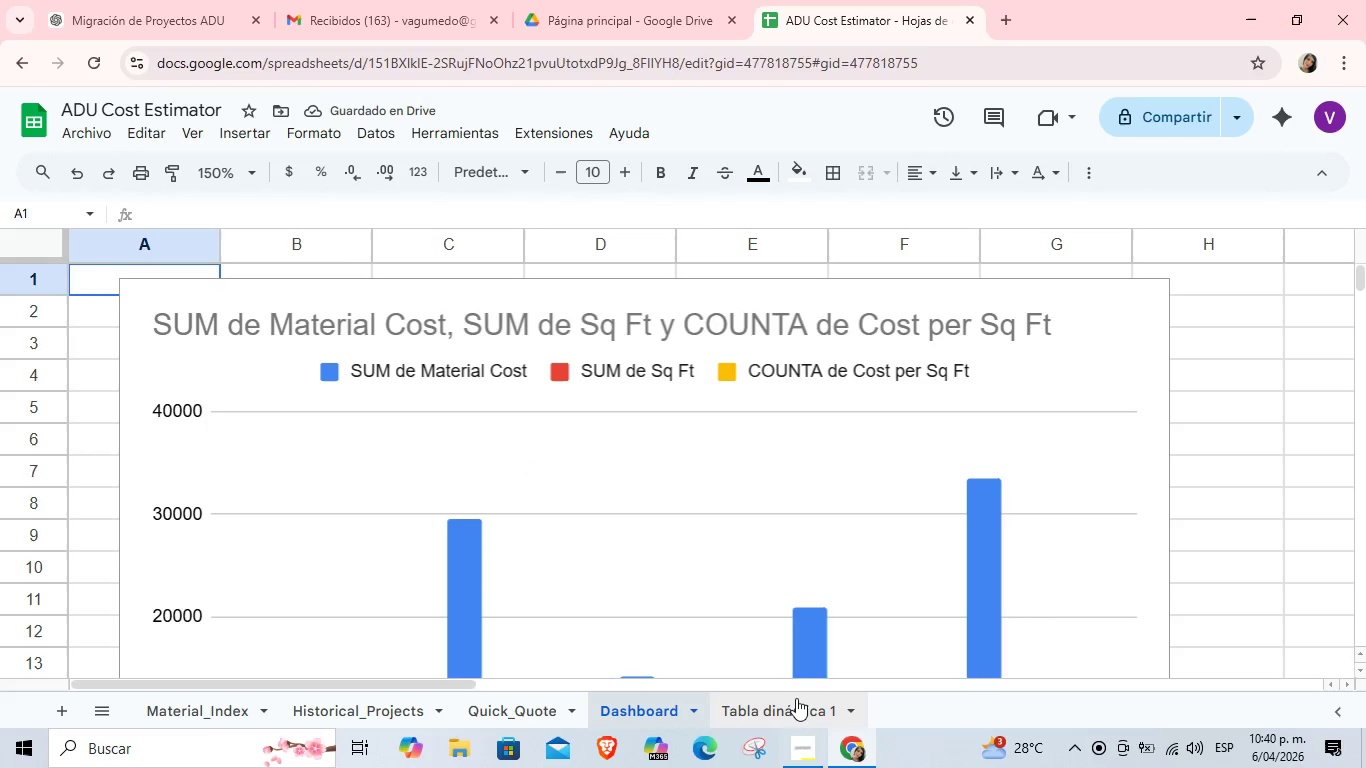 
left_click([796, 697])
 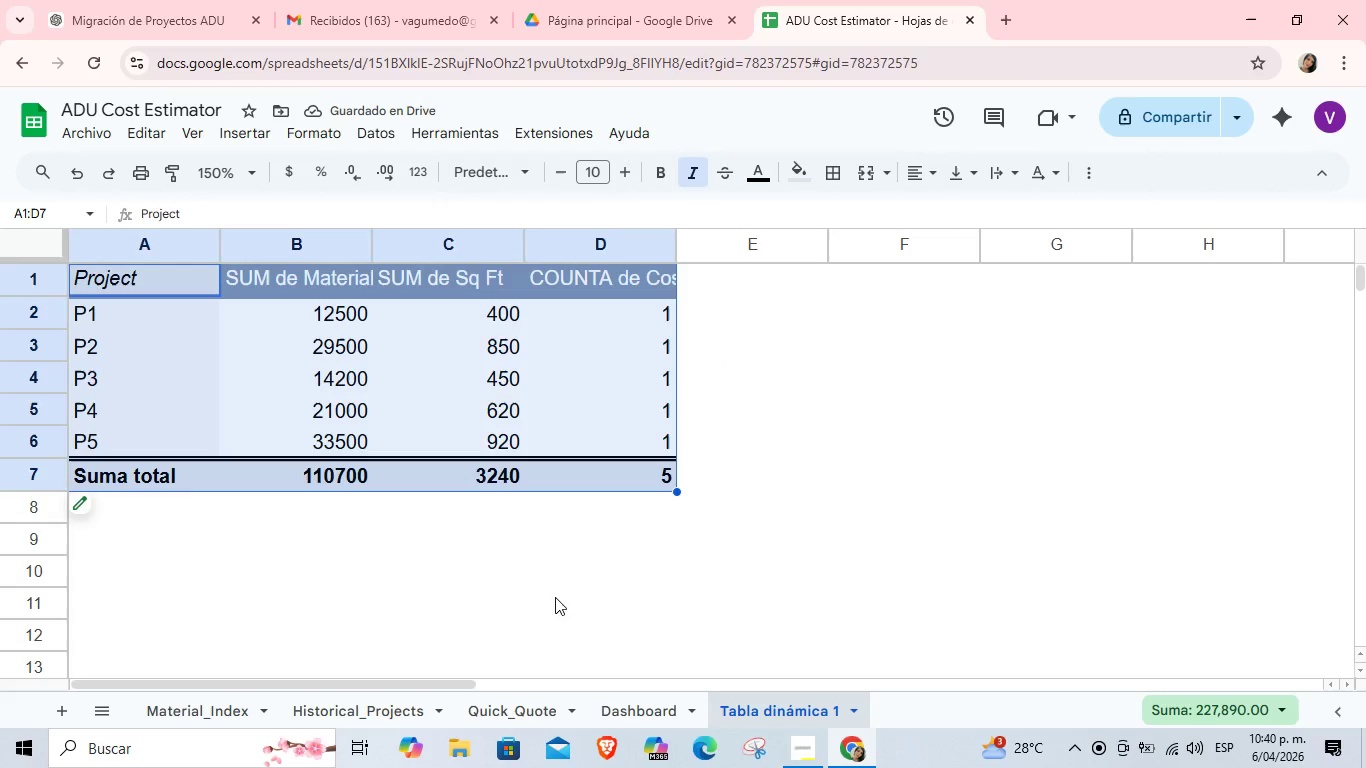 
left_click([555, 597])
 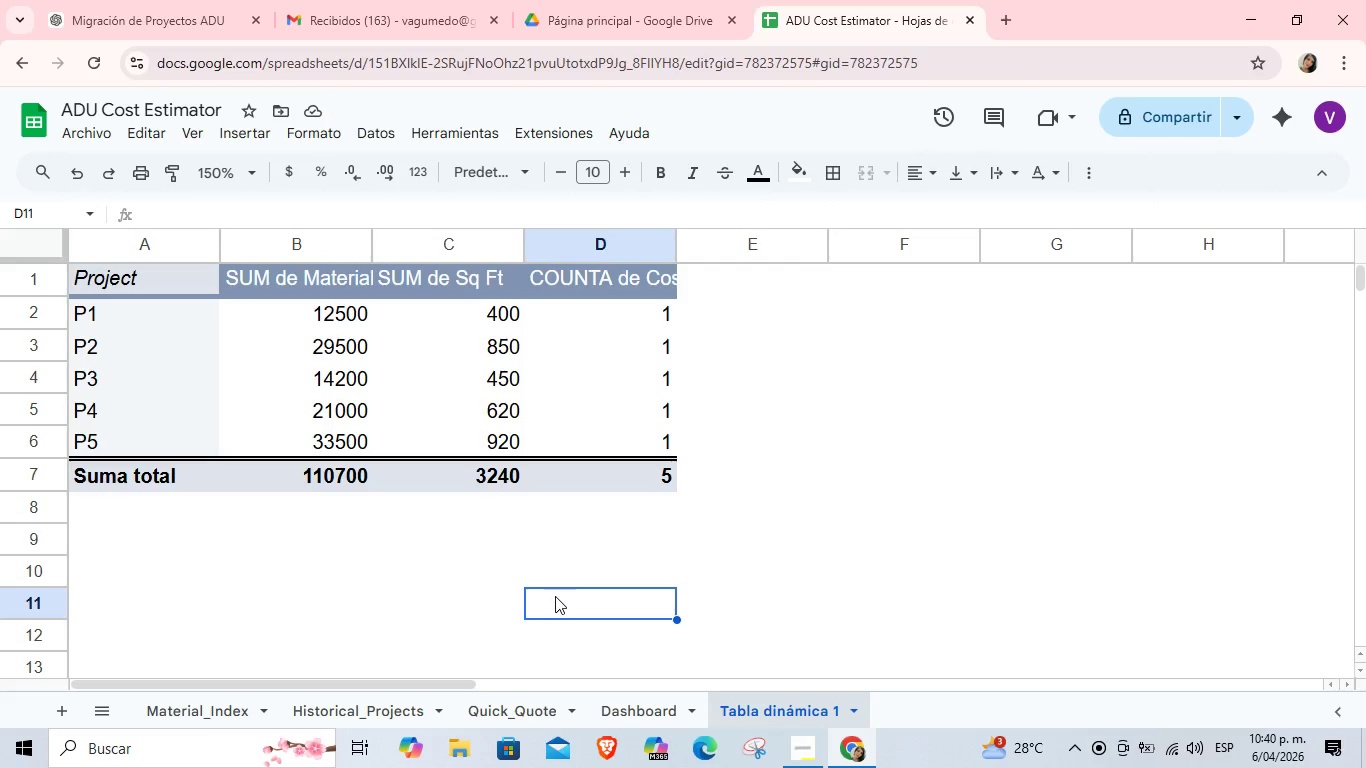 
key(Control+V)
 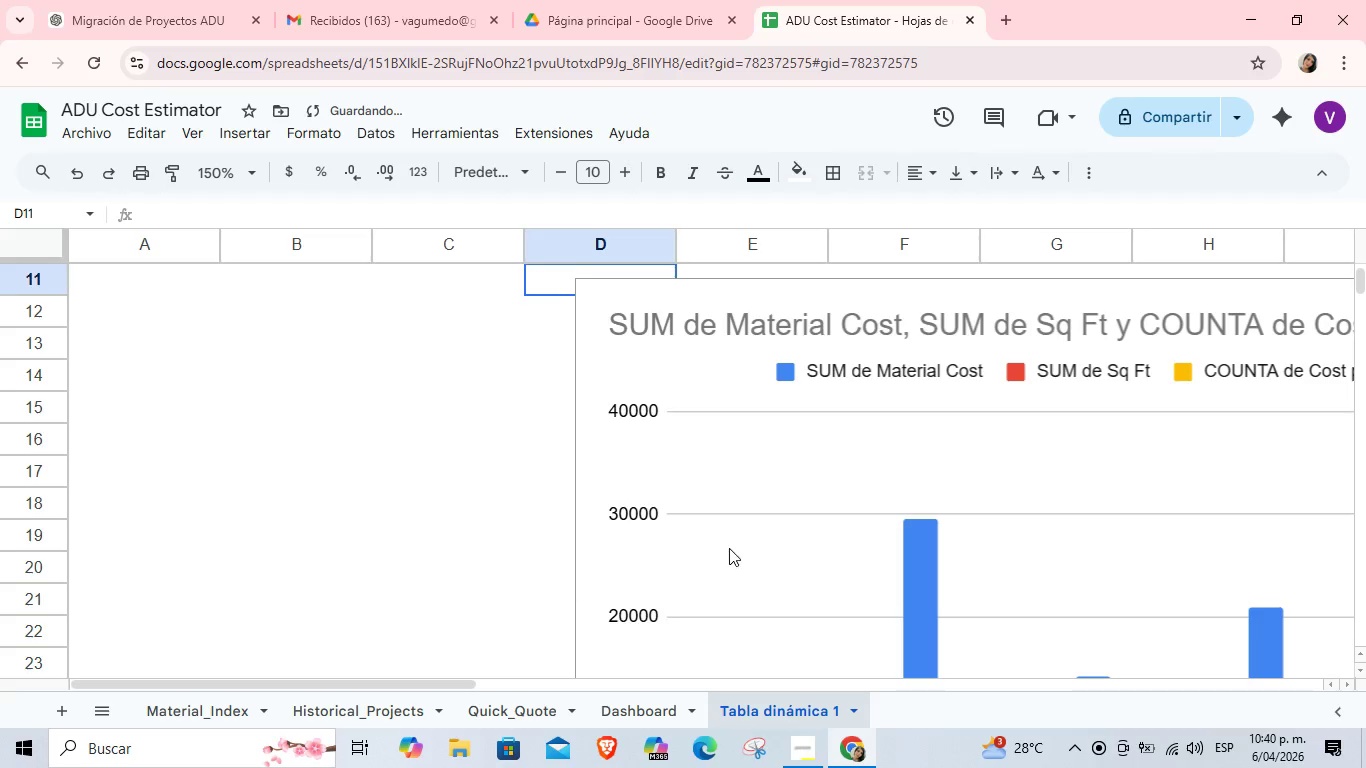 
scroll: coordinate [732, 547], scroll_direction: up, amount: 2.0
 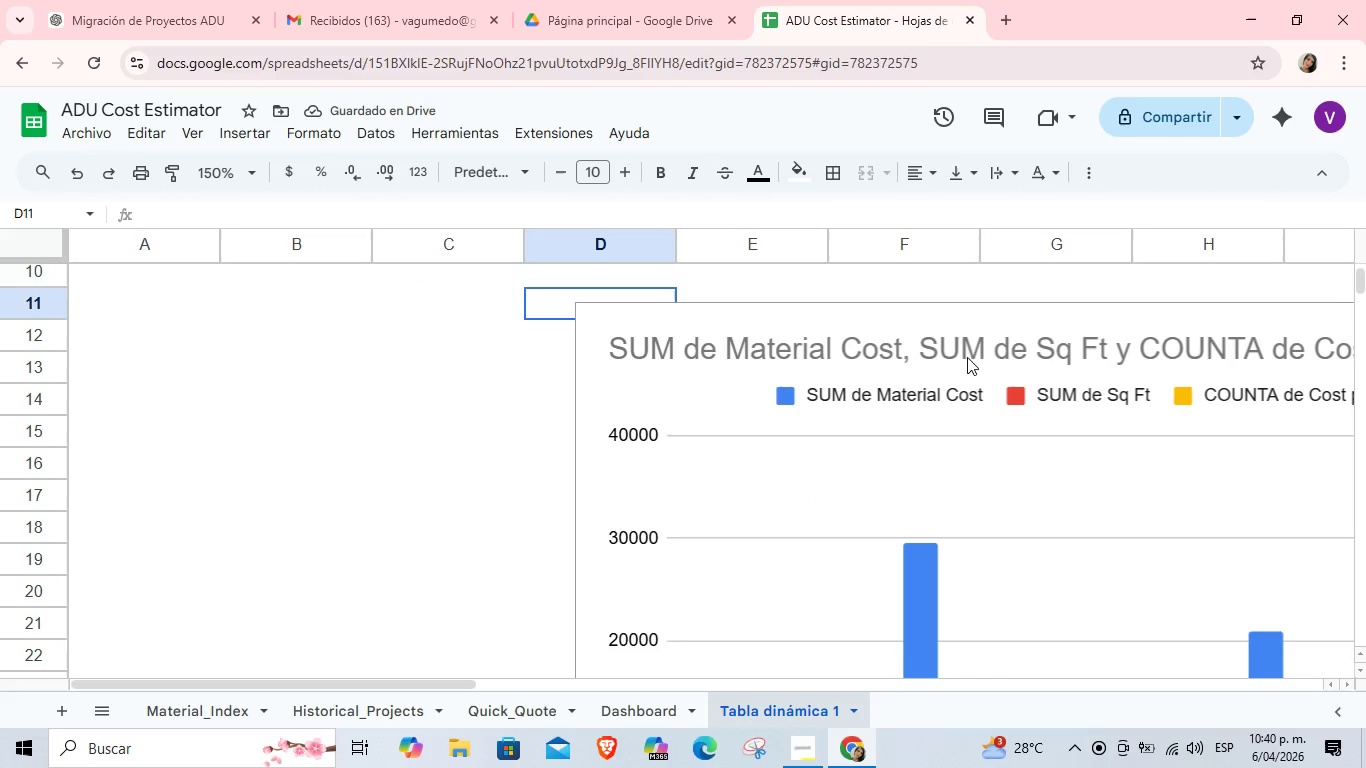 
left_click([985, 341])
 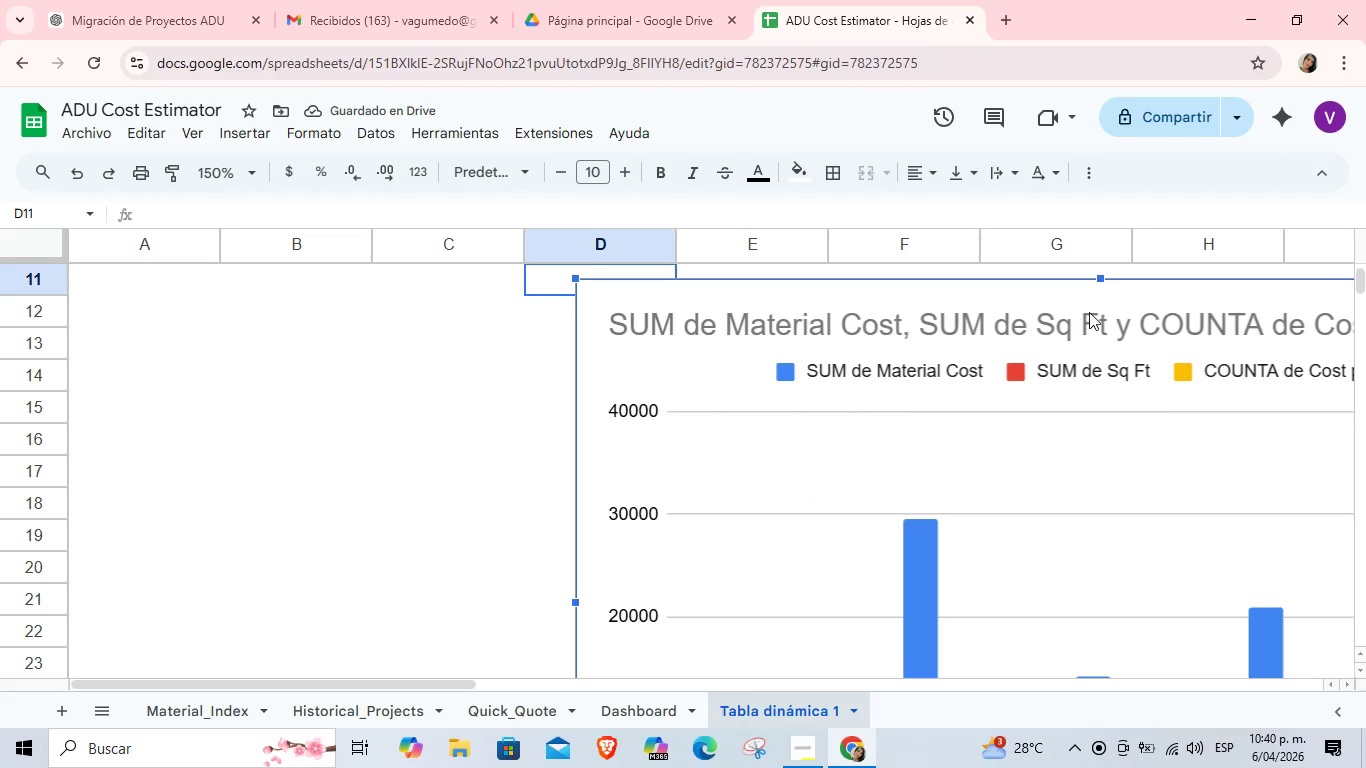 
left_click_drag(start_coordinate=[1089, 312], to_coordinate=[588, 315])
 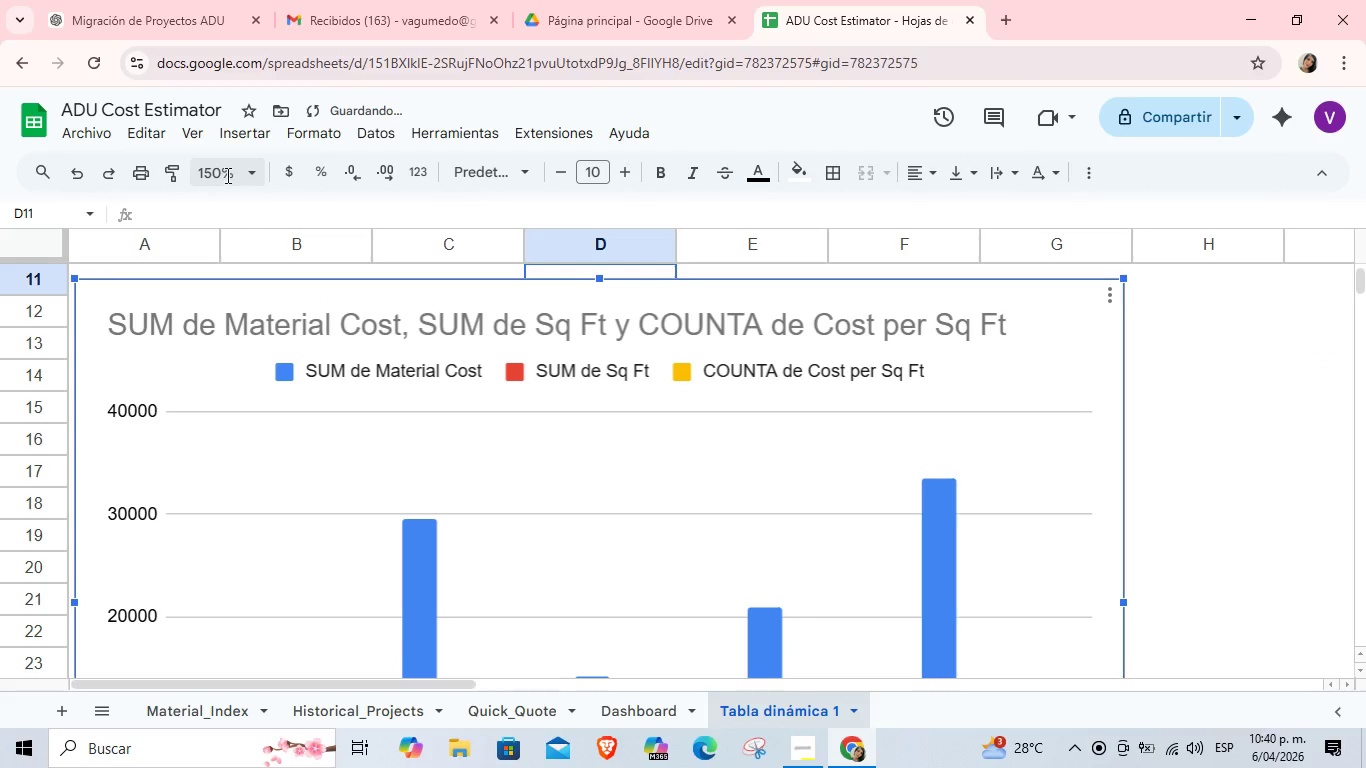 
left_click([221, 178])
 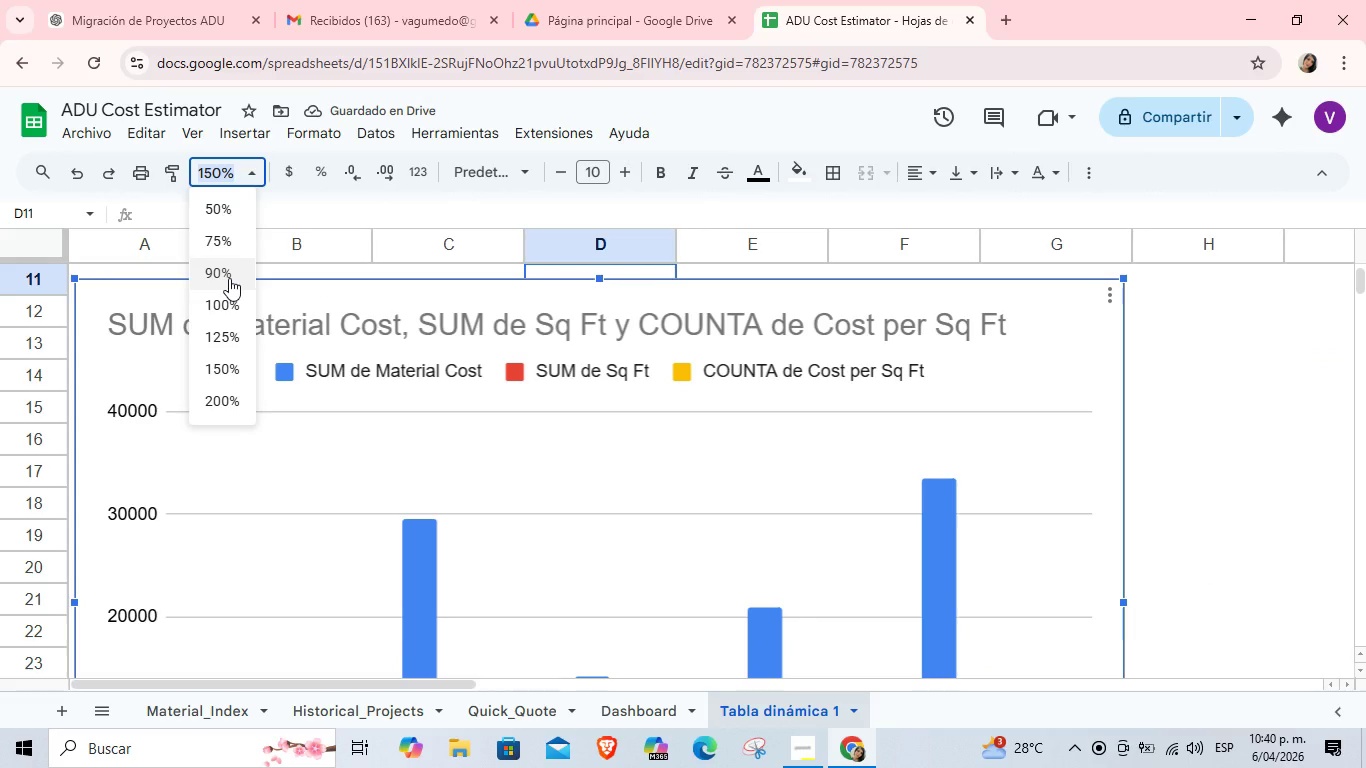 
left_click([229, 278])
 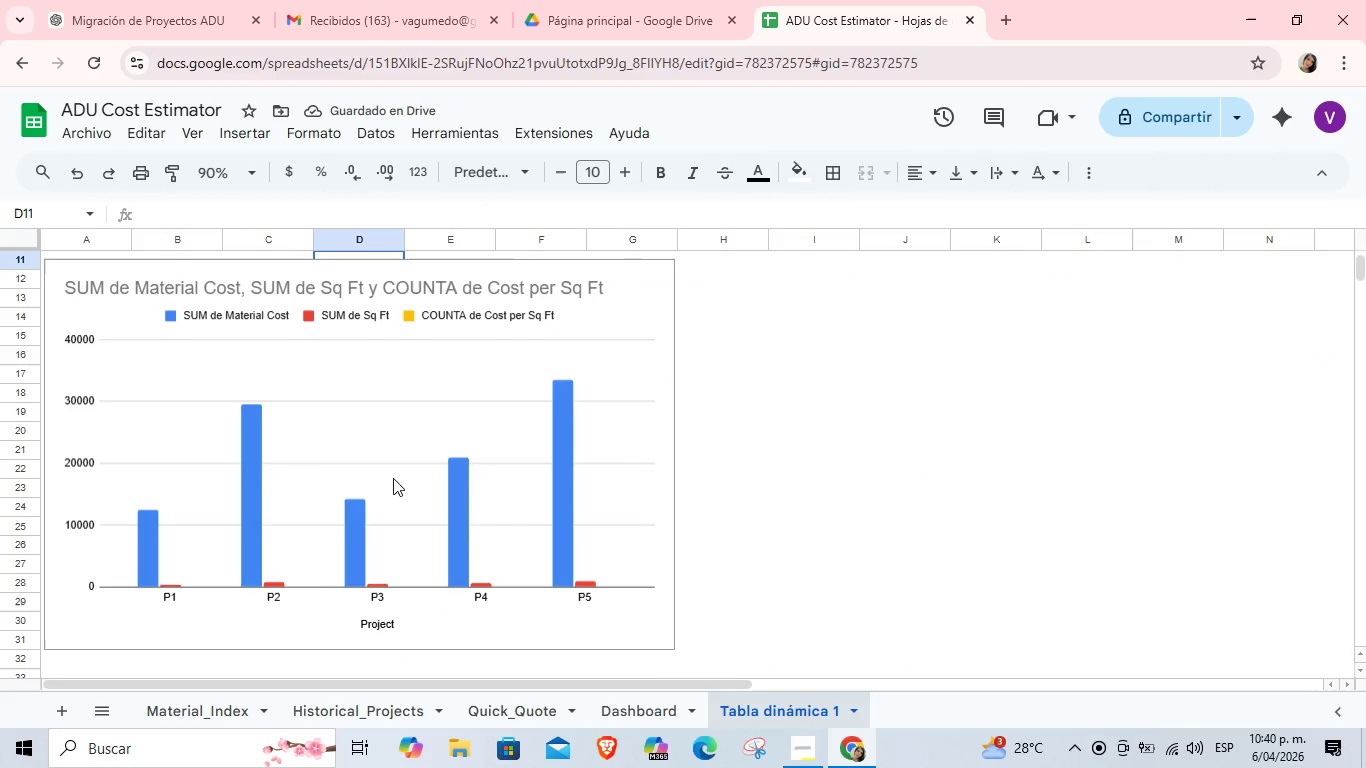 
scroll: coordinate [472, 539], scroll_direction: up, amount: 4.0
 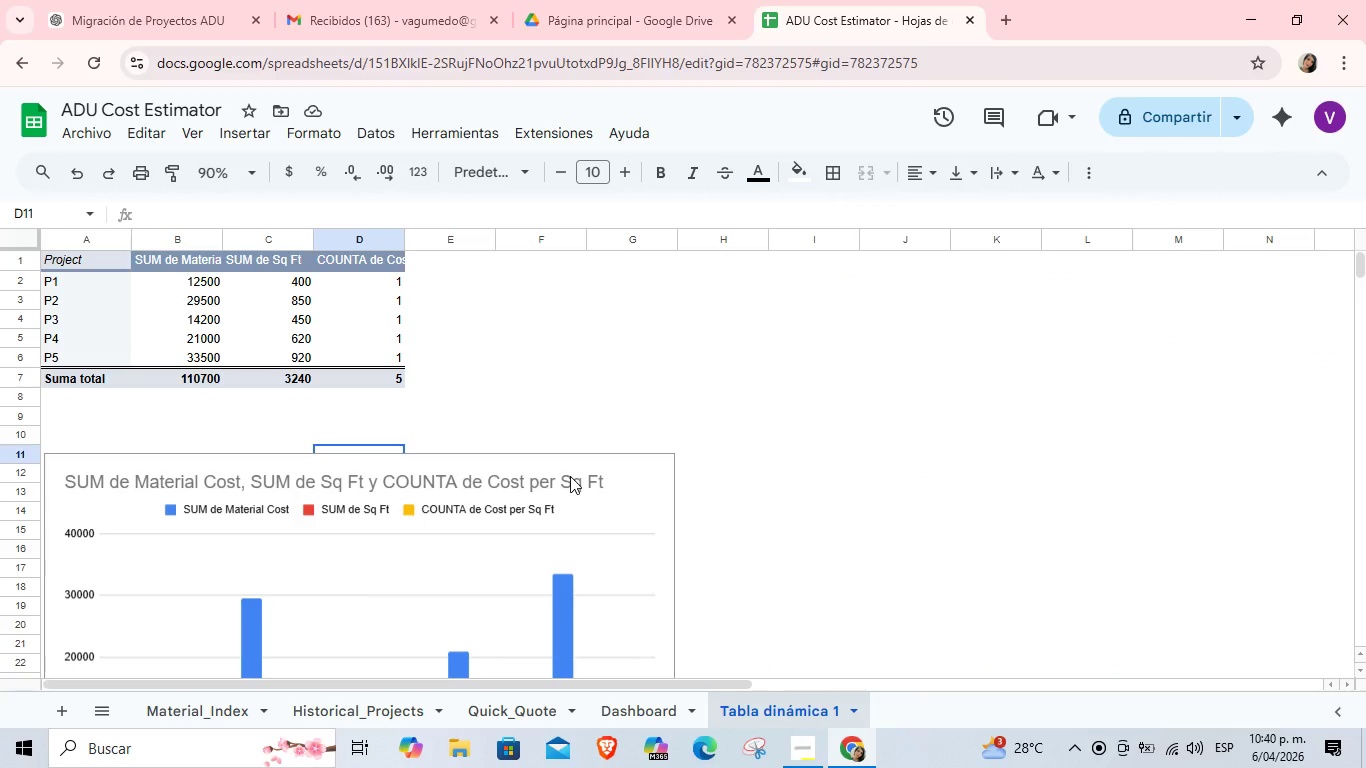 
left_click([572, 469])
 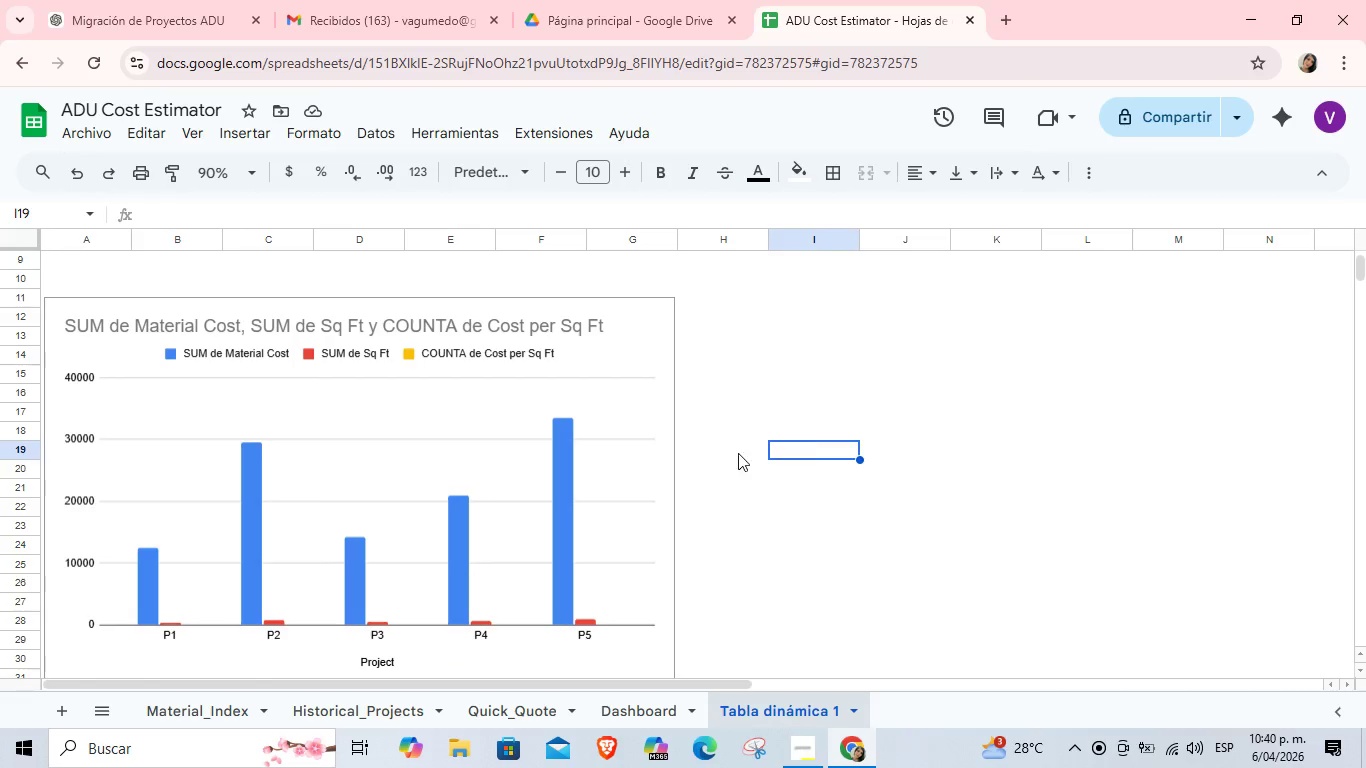 
scroll: coordinate [459, 454], scroll_direction: up, amount: 2.0
 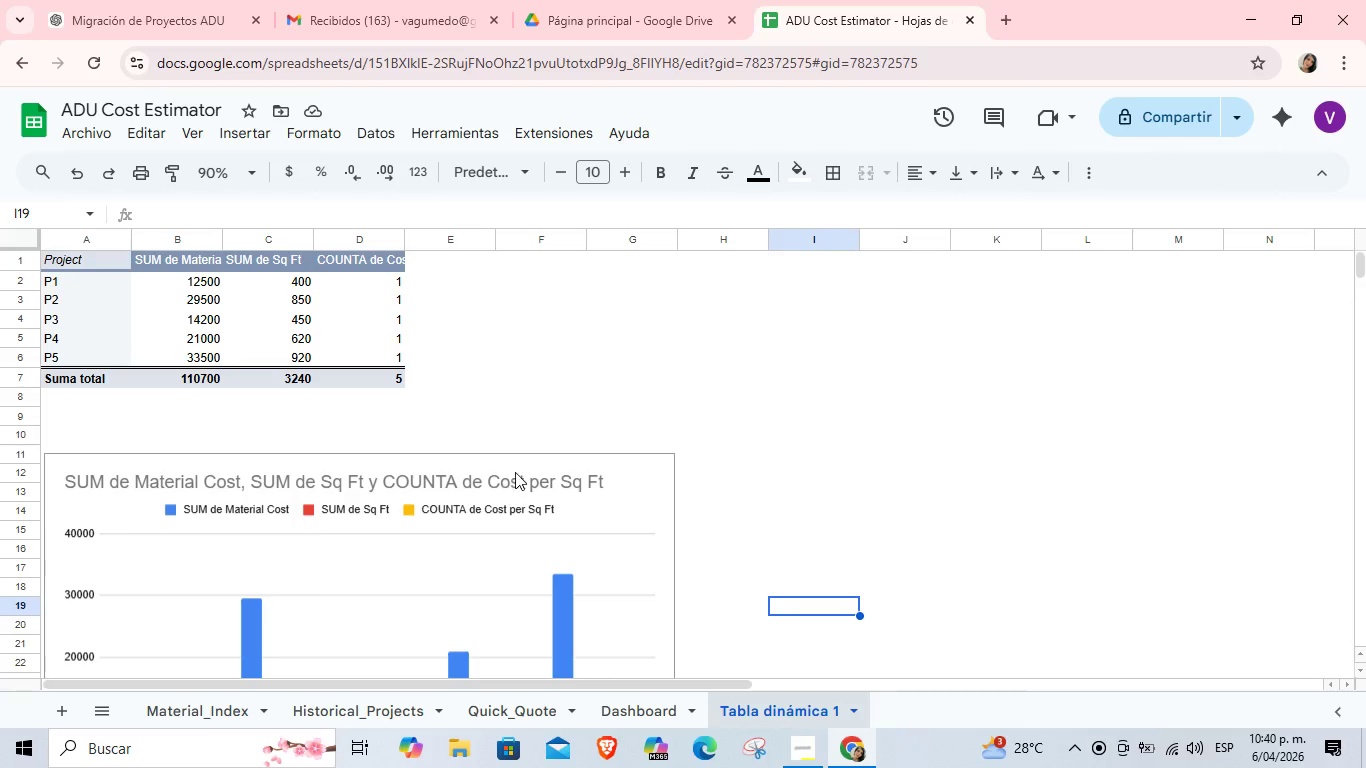 
left_click_drag(start_coordinate=[517, 470], to_coordinate=[976, 357])
 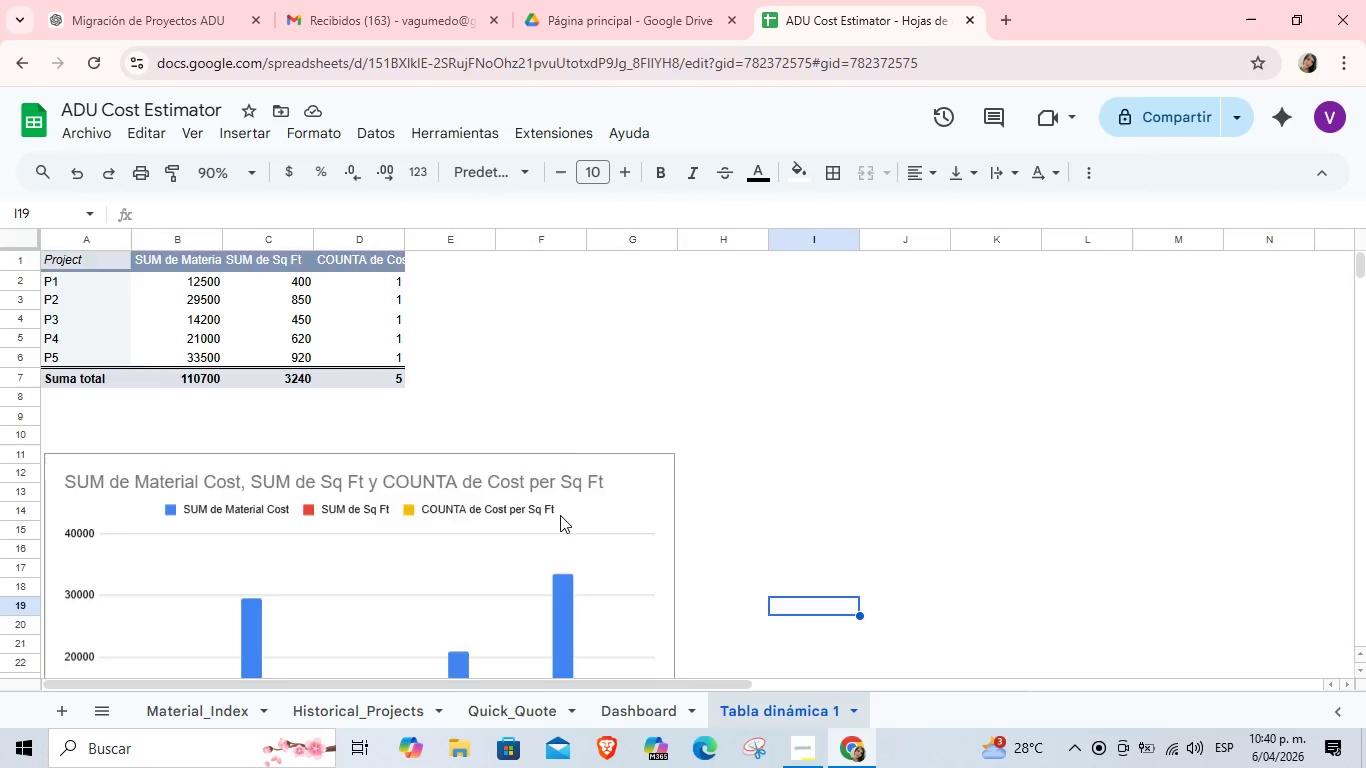 
left_click([560, 515])
 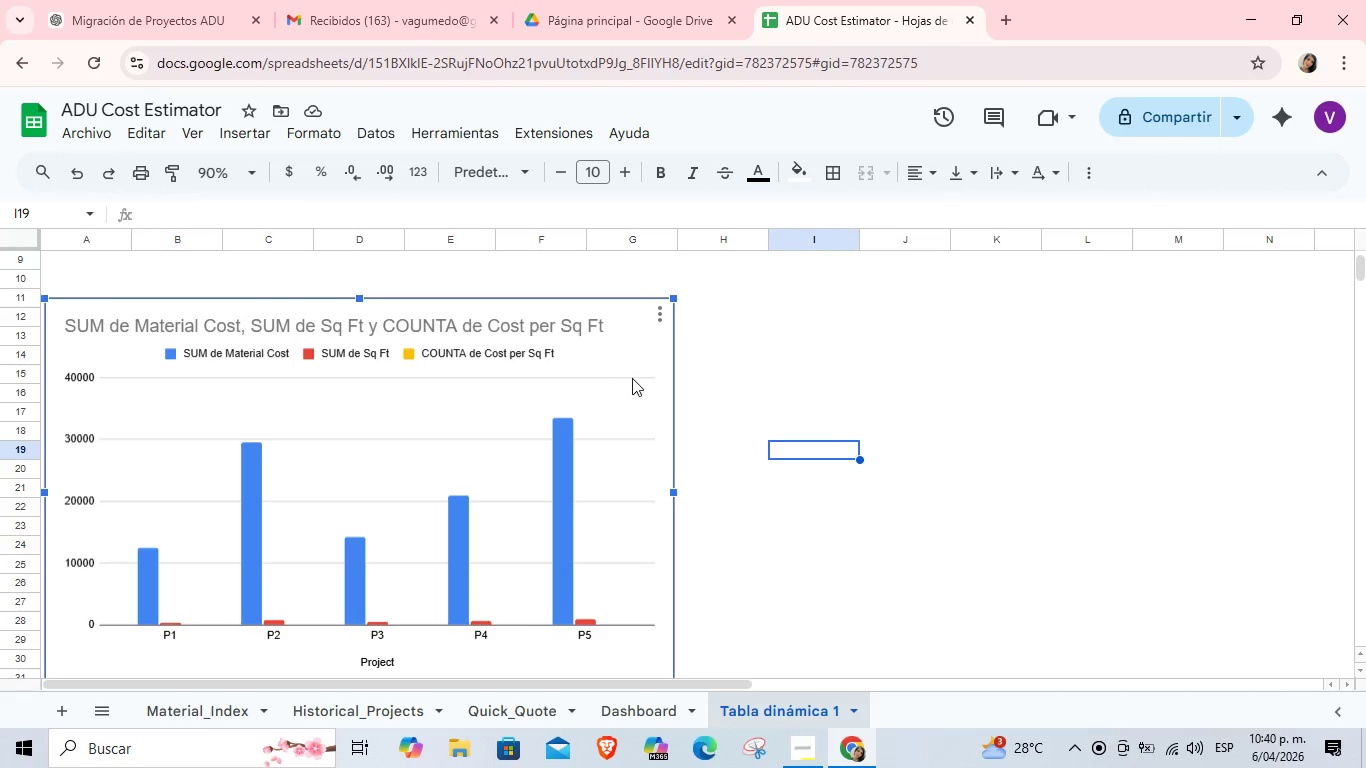 
left_click_drag(start_coordinate=[632, 375], to_coordinate=[917, 291])
 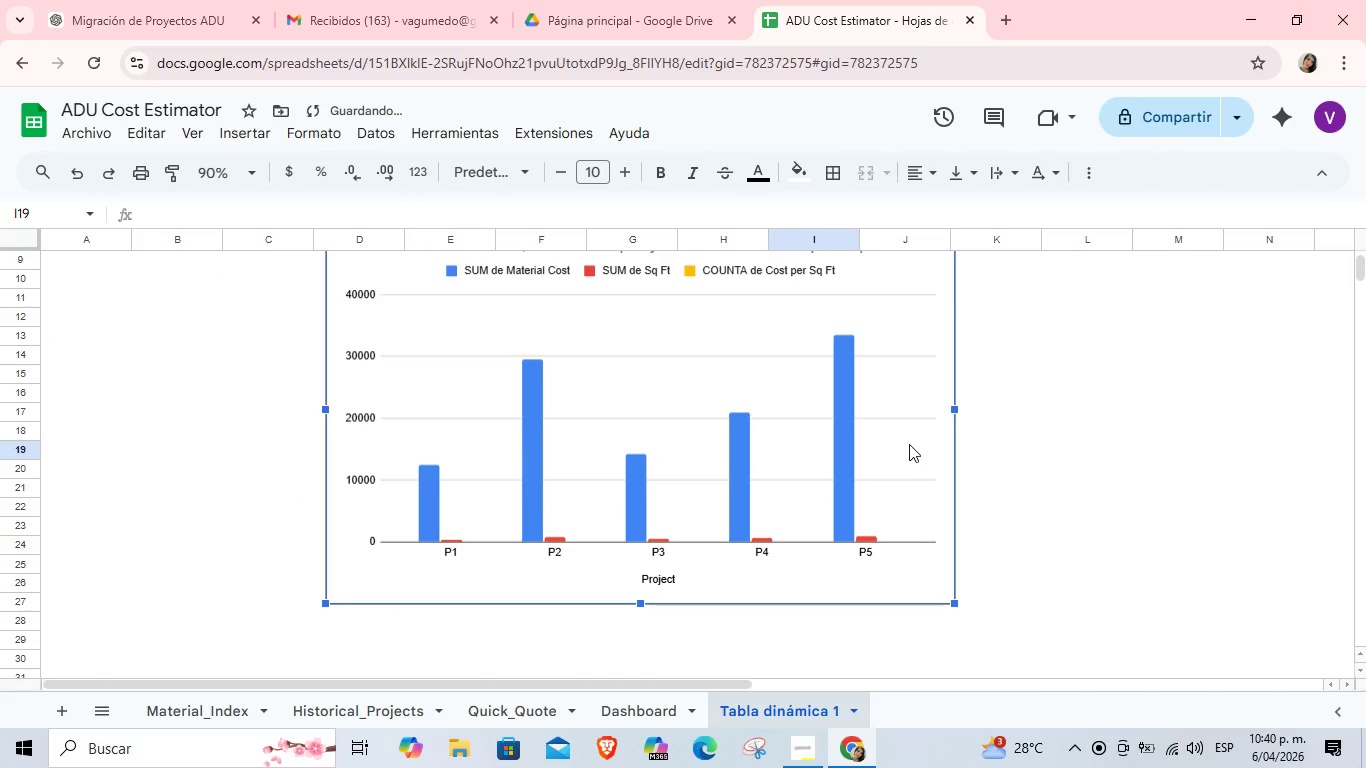 
scroll: coordinate [909, 446], scroll_direction: up, amount: 3.0
 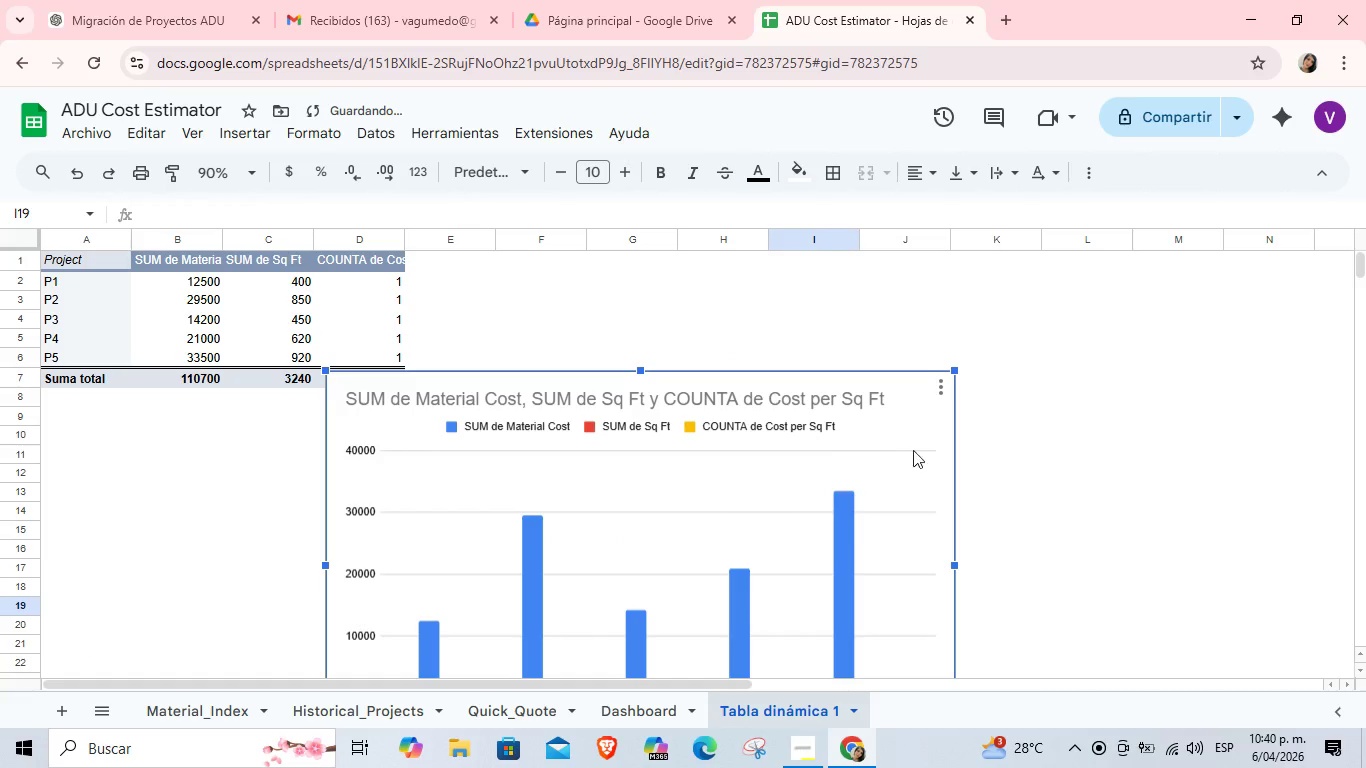 
left_click_drag(start_coordinate=[923, 443], to_coordinate=[1093, 324])
 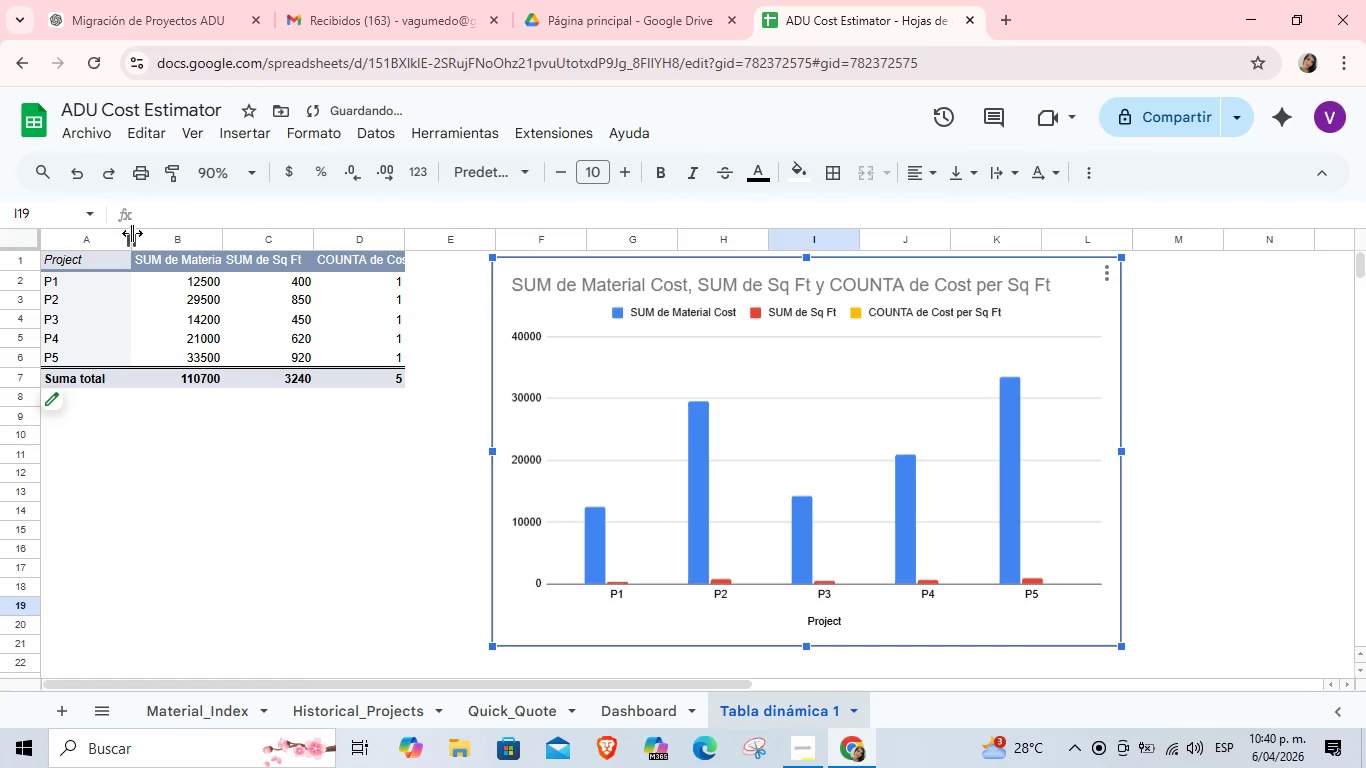 
left_click_drag(start_coordinate=[135, 238], to_coordinate=[169, 245])
 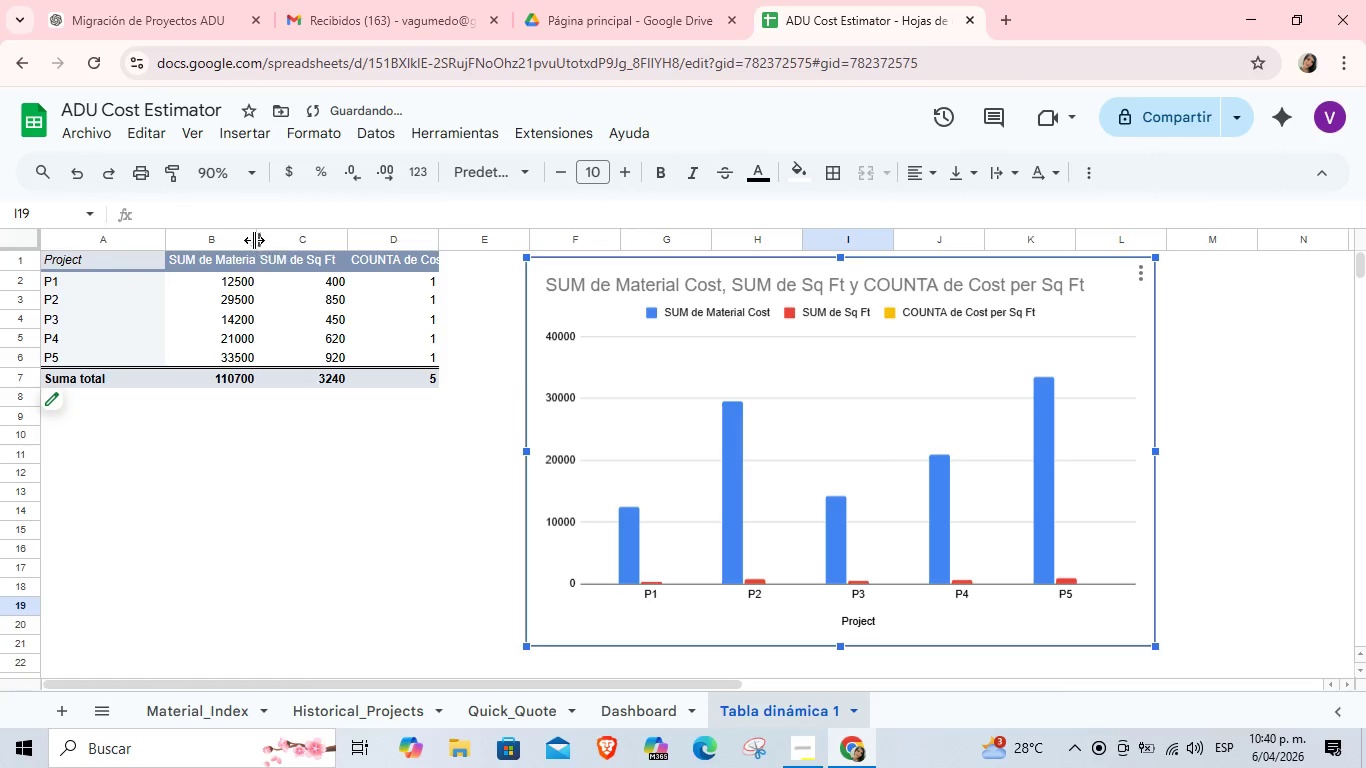 
left_click_drag(start_coordinate=[251, 239], to_coordinate=[292, 238])
 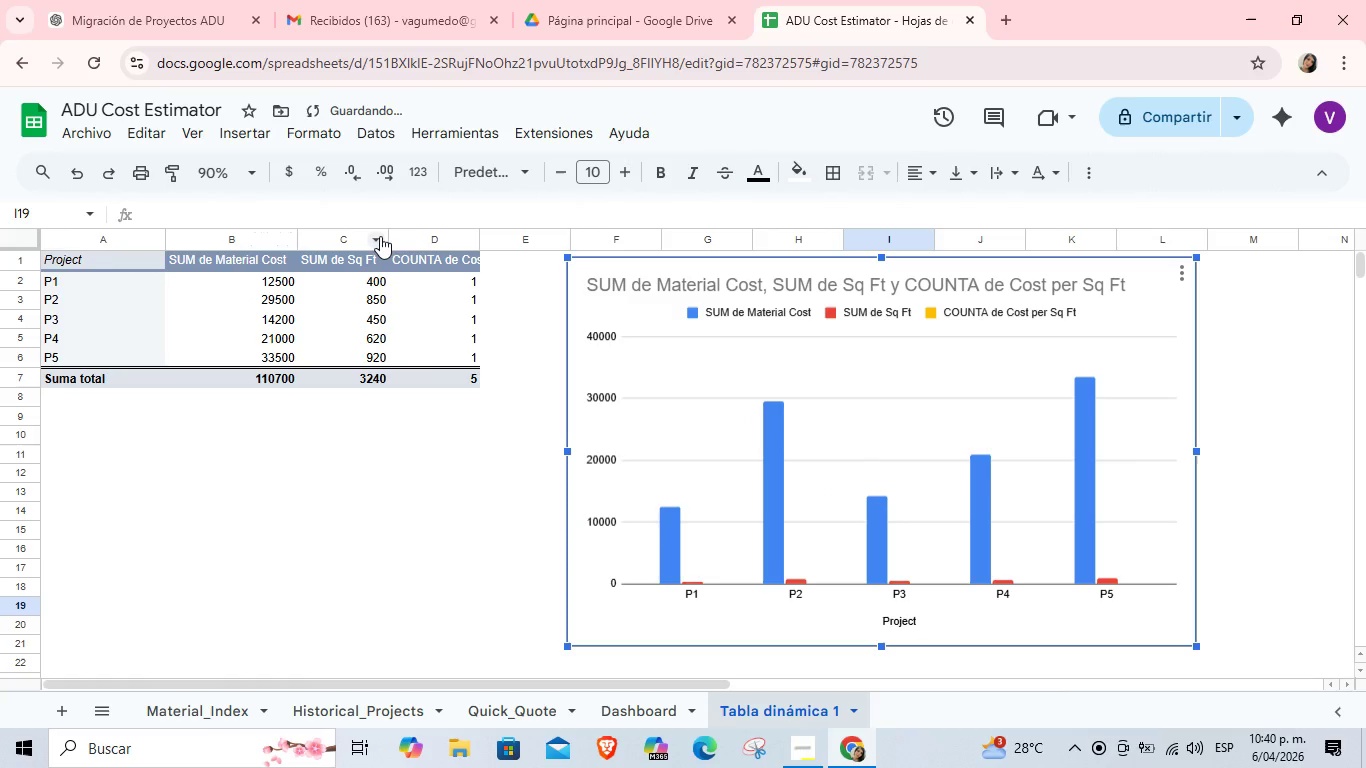 
left_click_drag(start_coordinate=[387, 237], to_coordinate=[438, 248])
 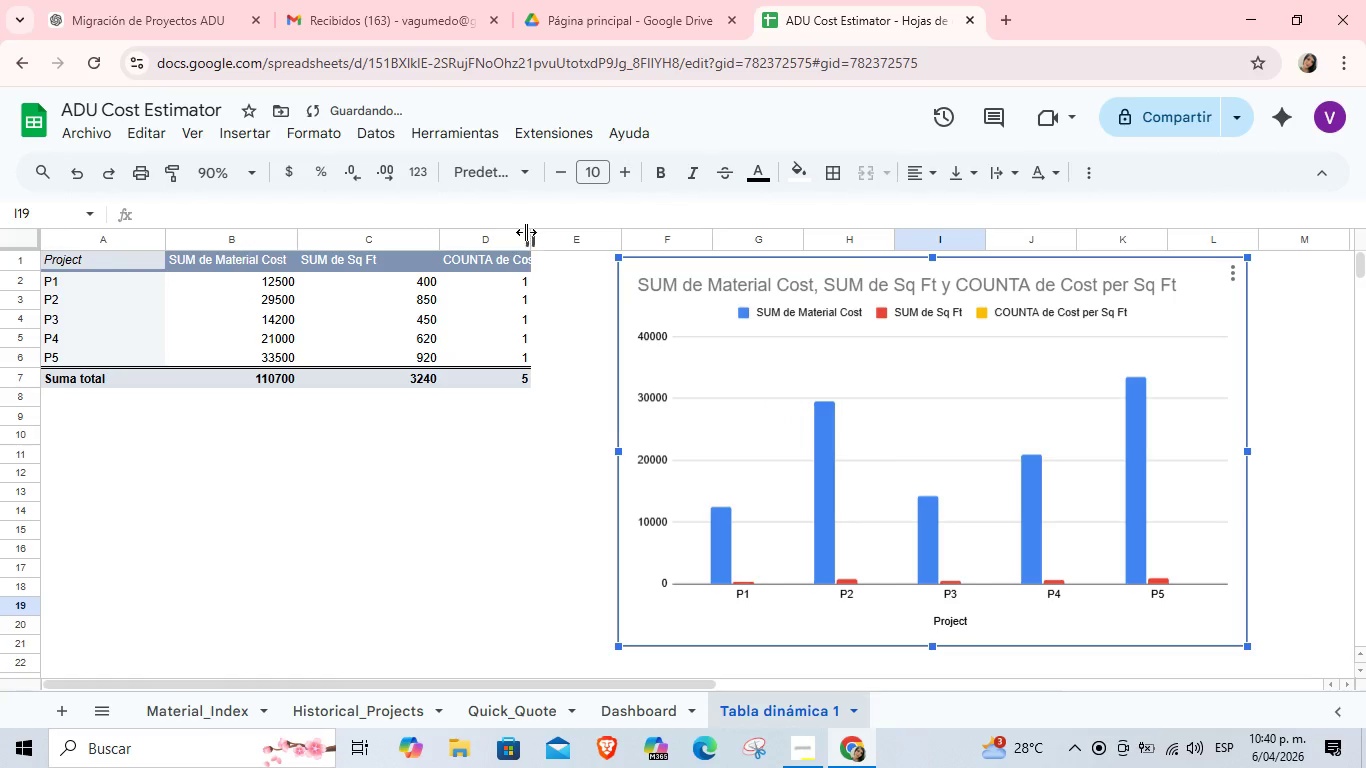 
left_click_drag(start_coordinate=[531, 234], to_coordinate=[605, 251])
 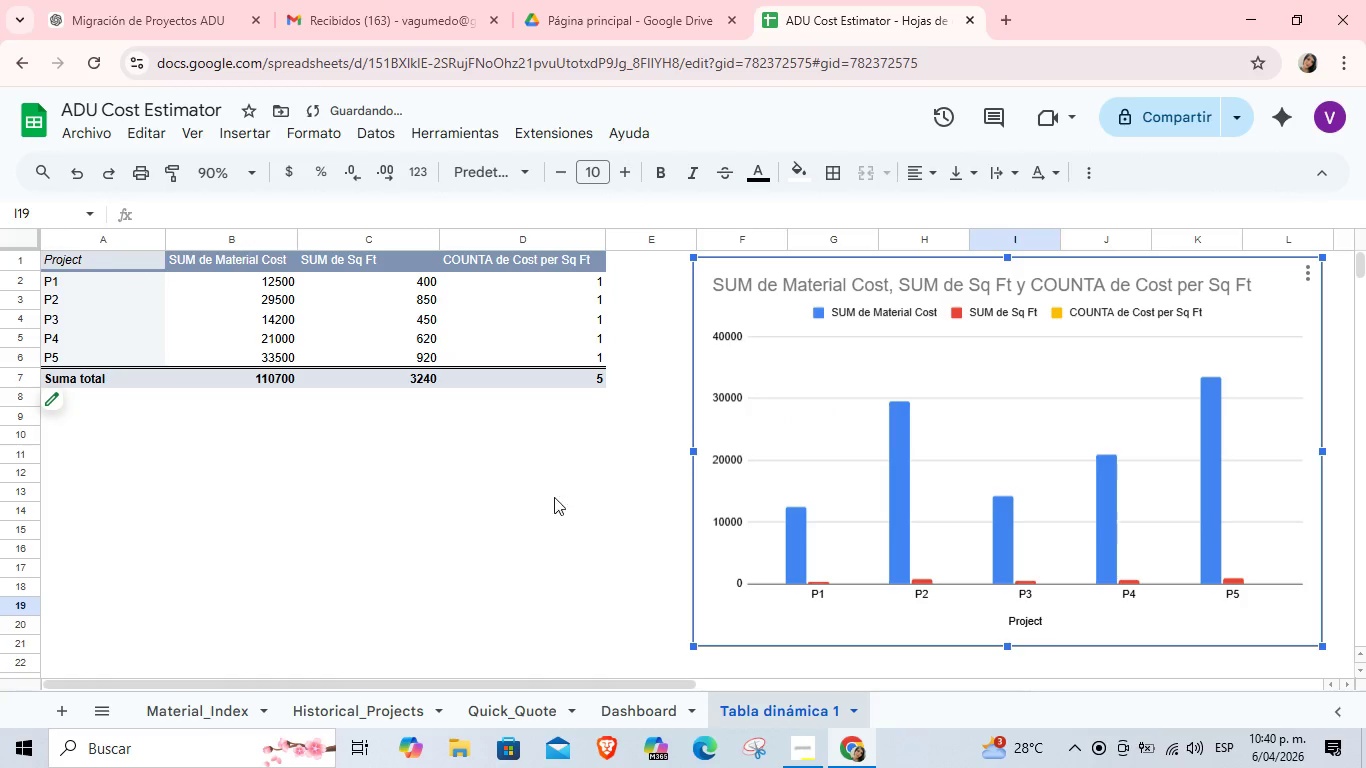 
left_click([527, 519])
 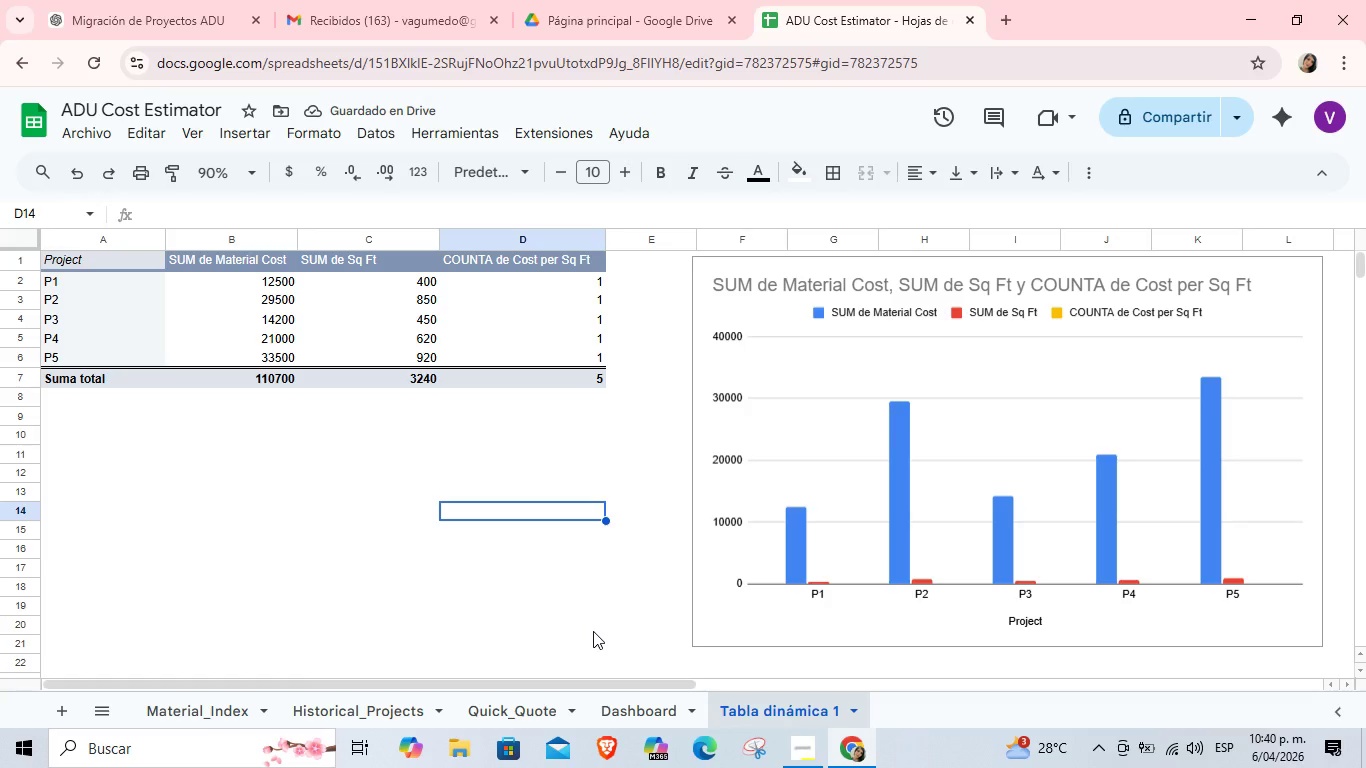 
scroll: coordinate [593, 631], scroll_direction: up, amount: 2.0
 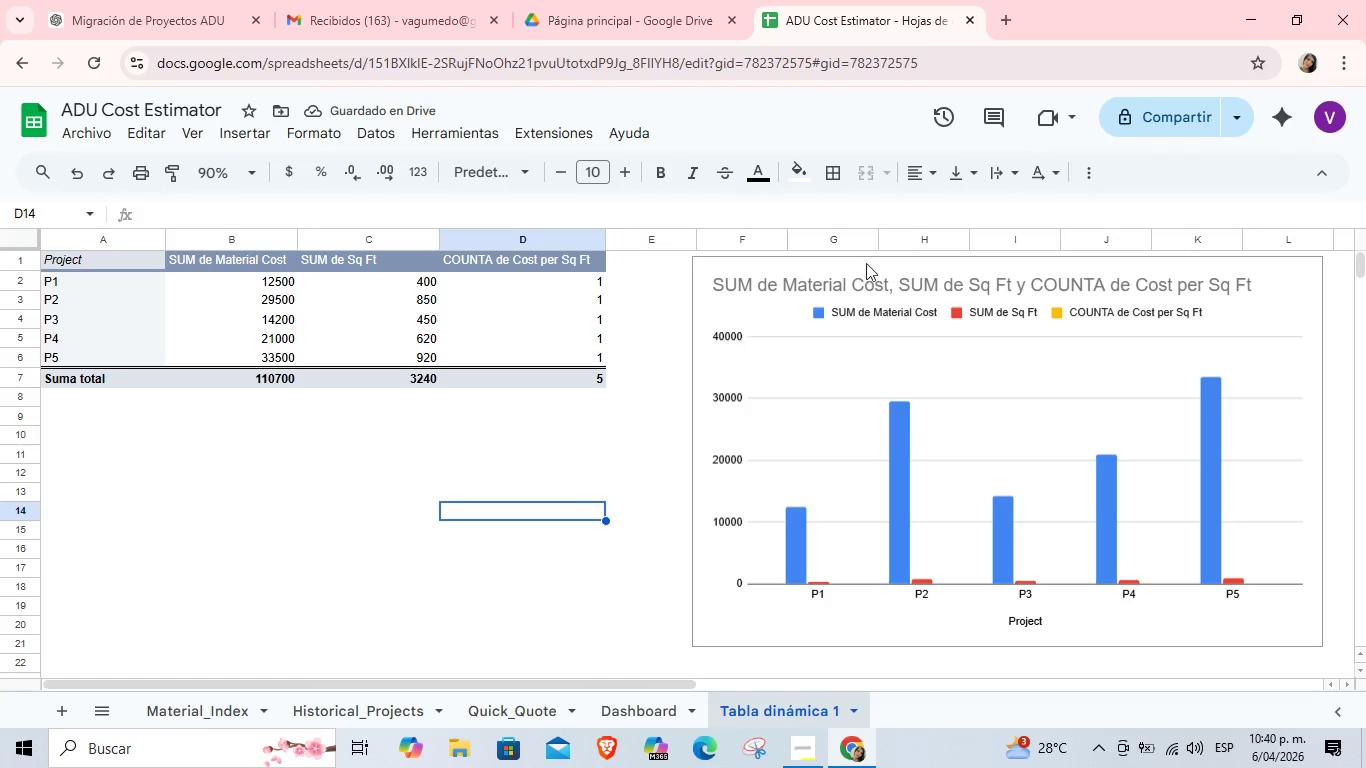 
left_click([866, 277])
 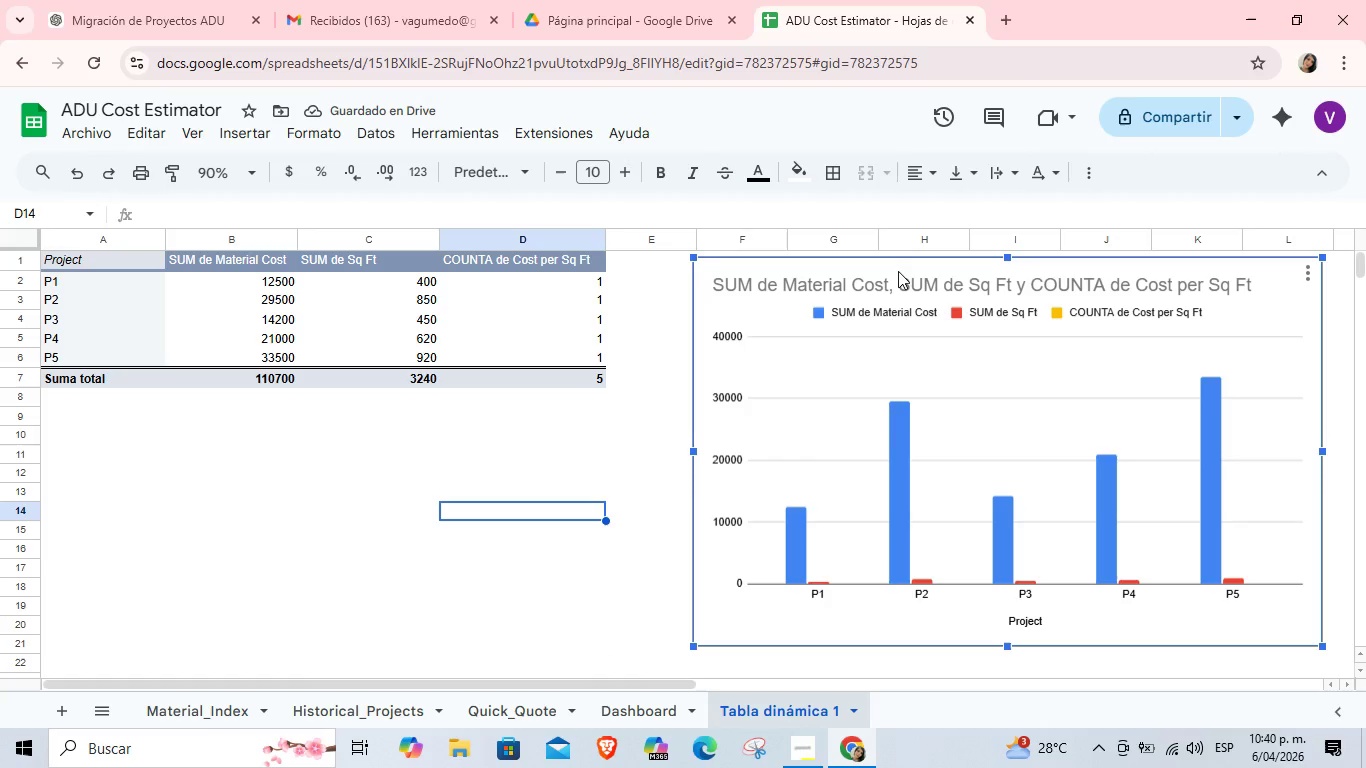 
left_click_drag(start_coordinate=[898, 271], to_coordinate=[871, 264])
 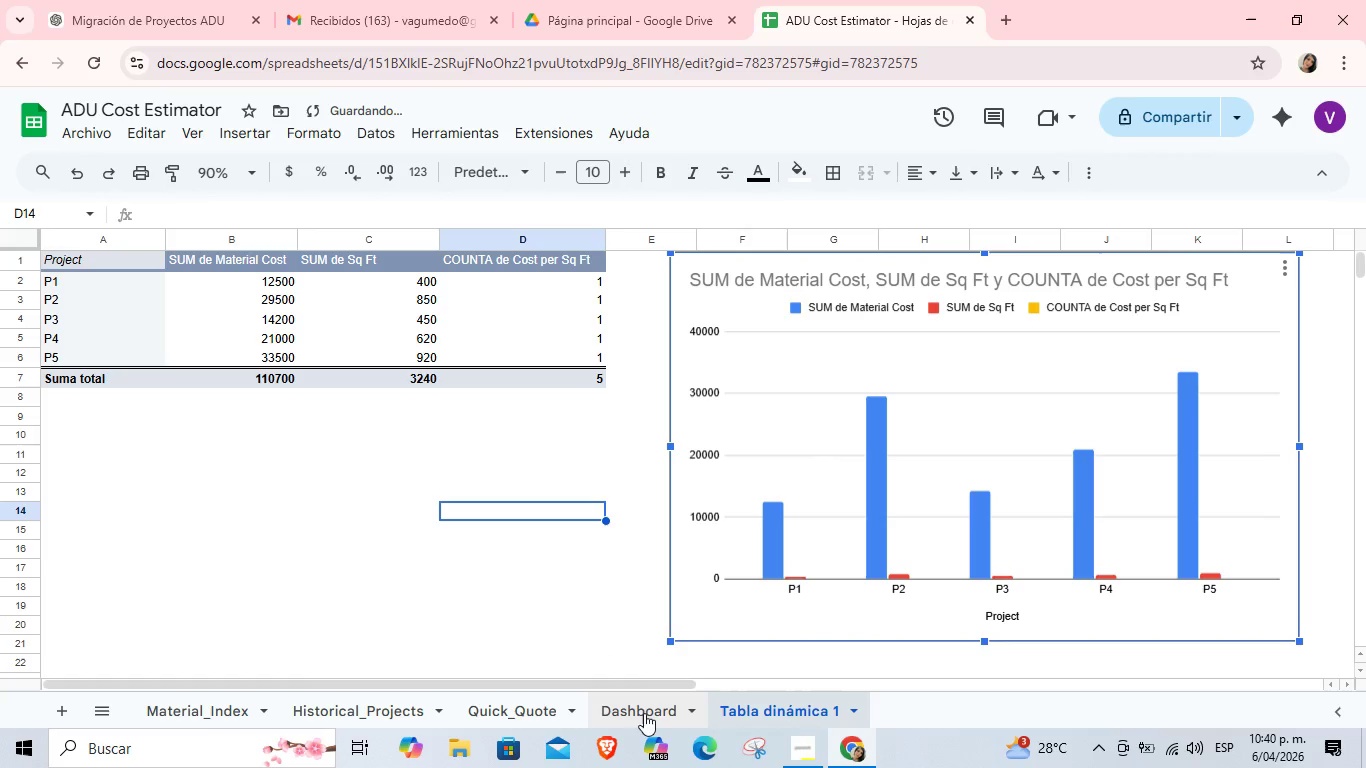 
double_click([644, 713])
 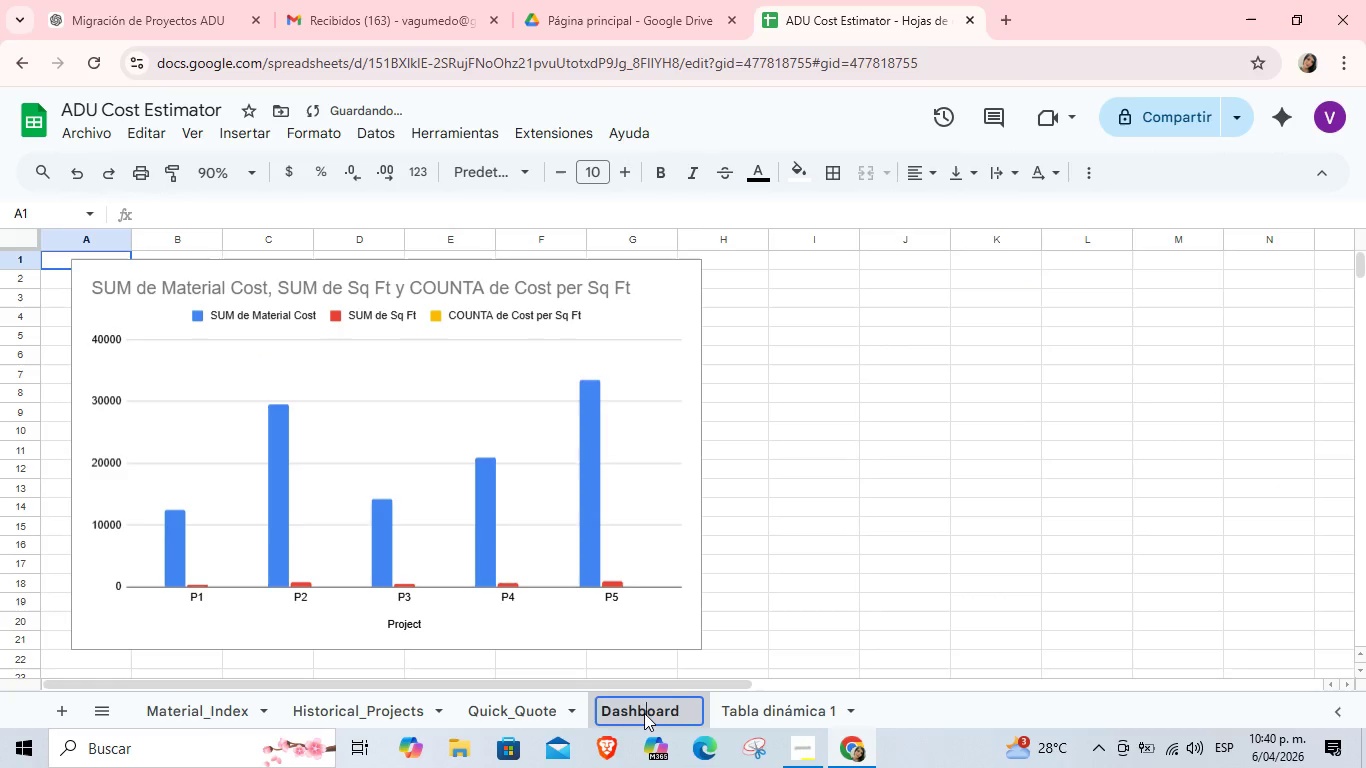 
double_click([644, 713])
 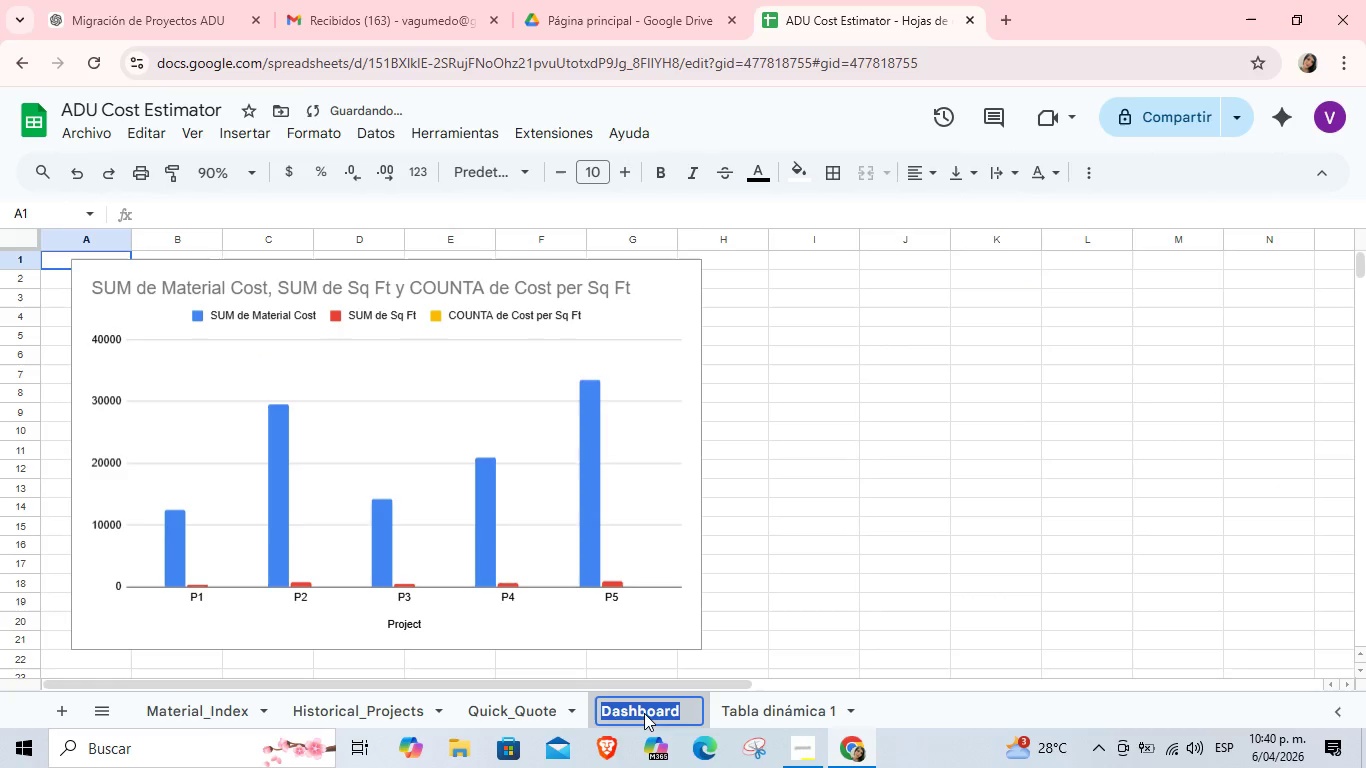 
triple_click([644, 713])
 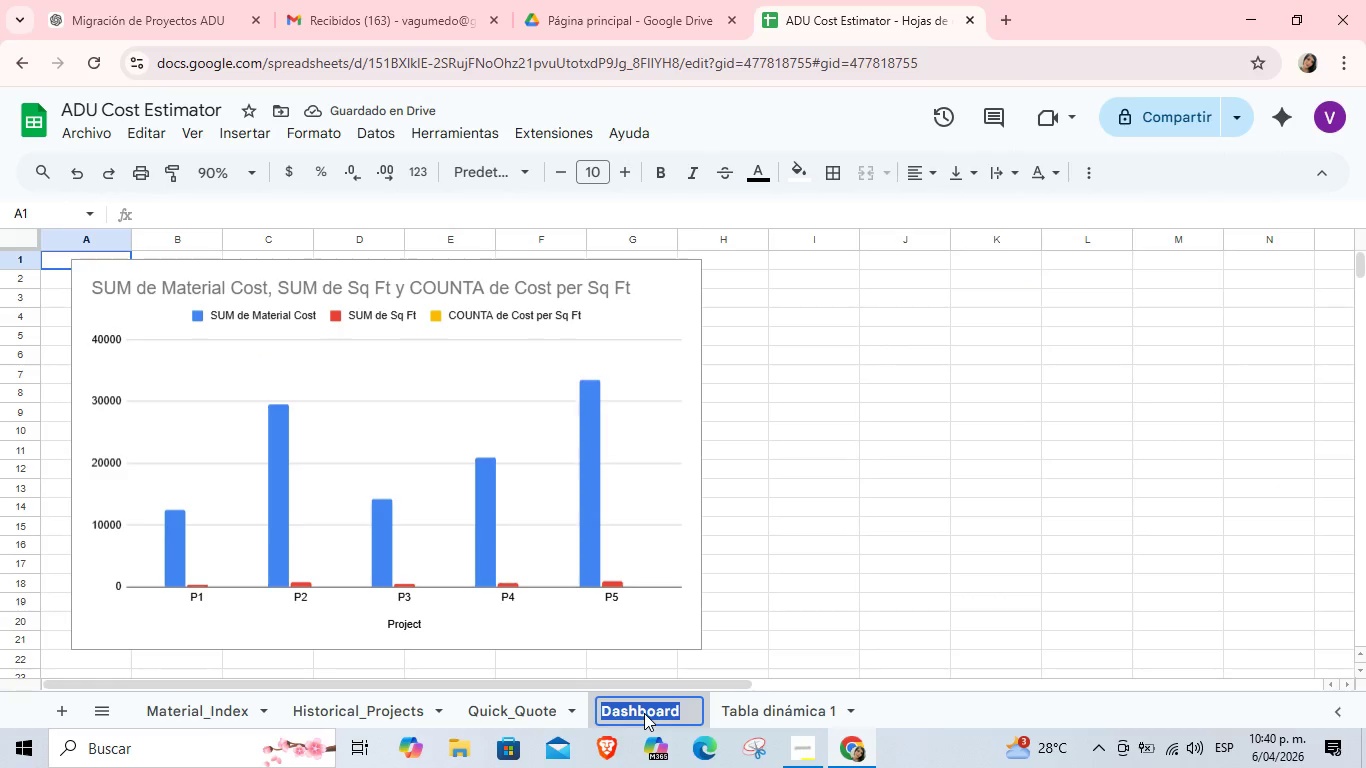 
key(Control+X)
 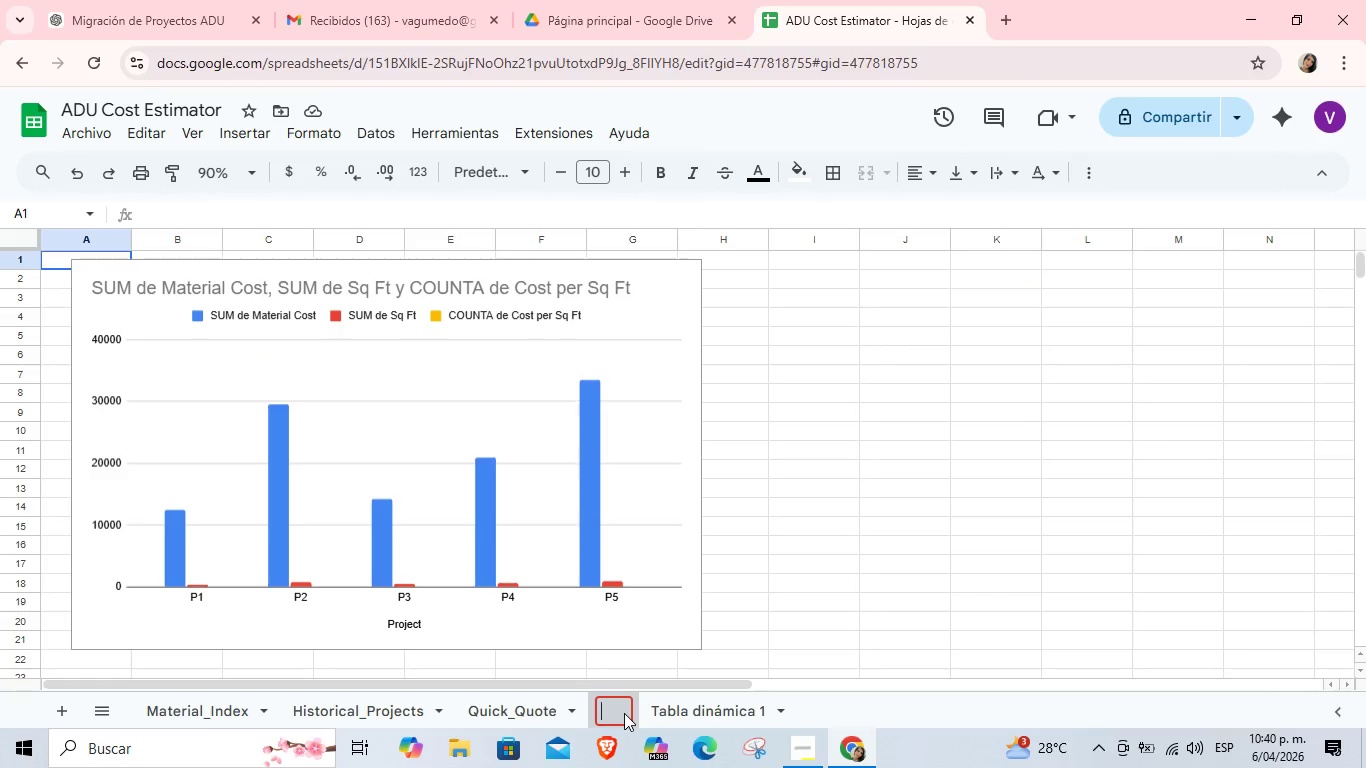 
key(NumpadDecimal)
 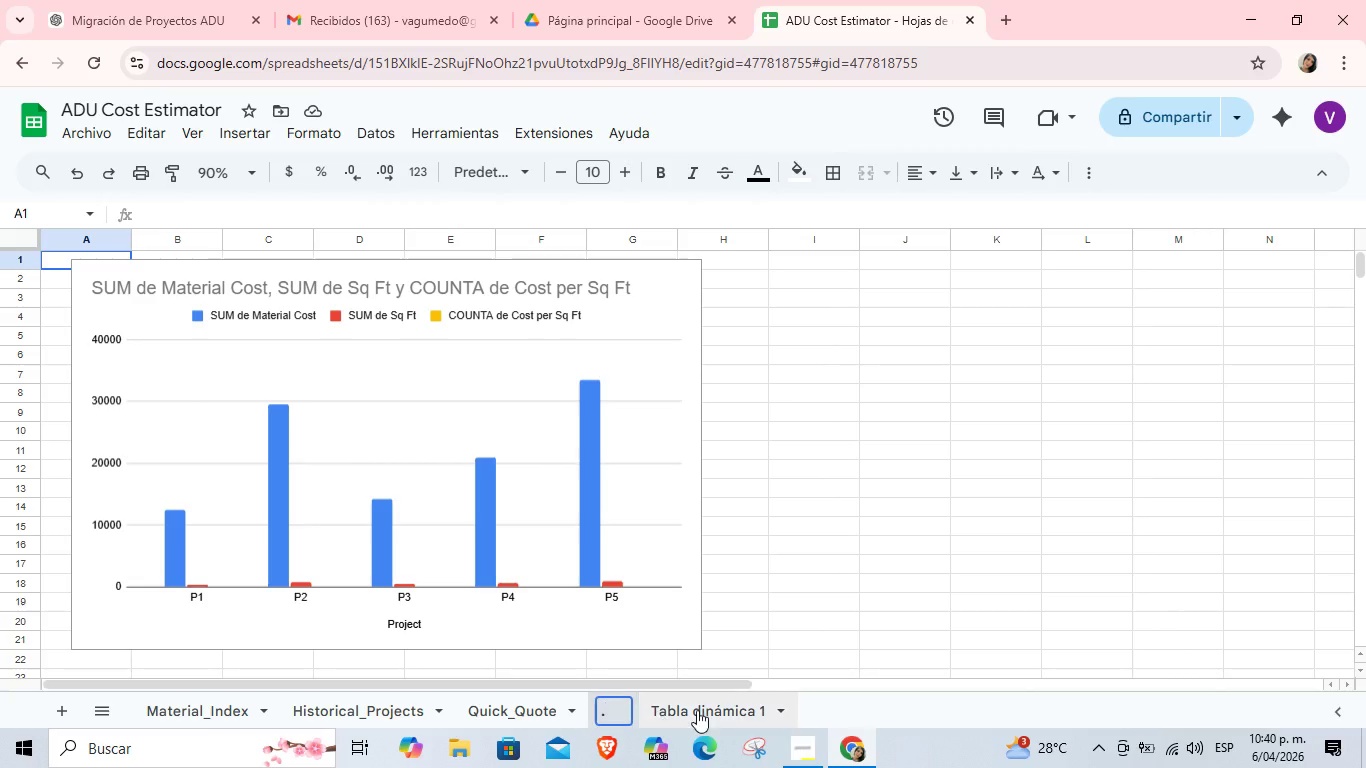 
left_click([697, 710])
 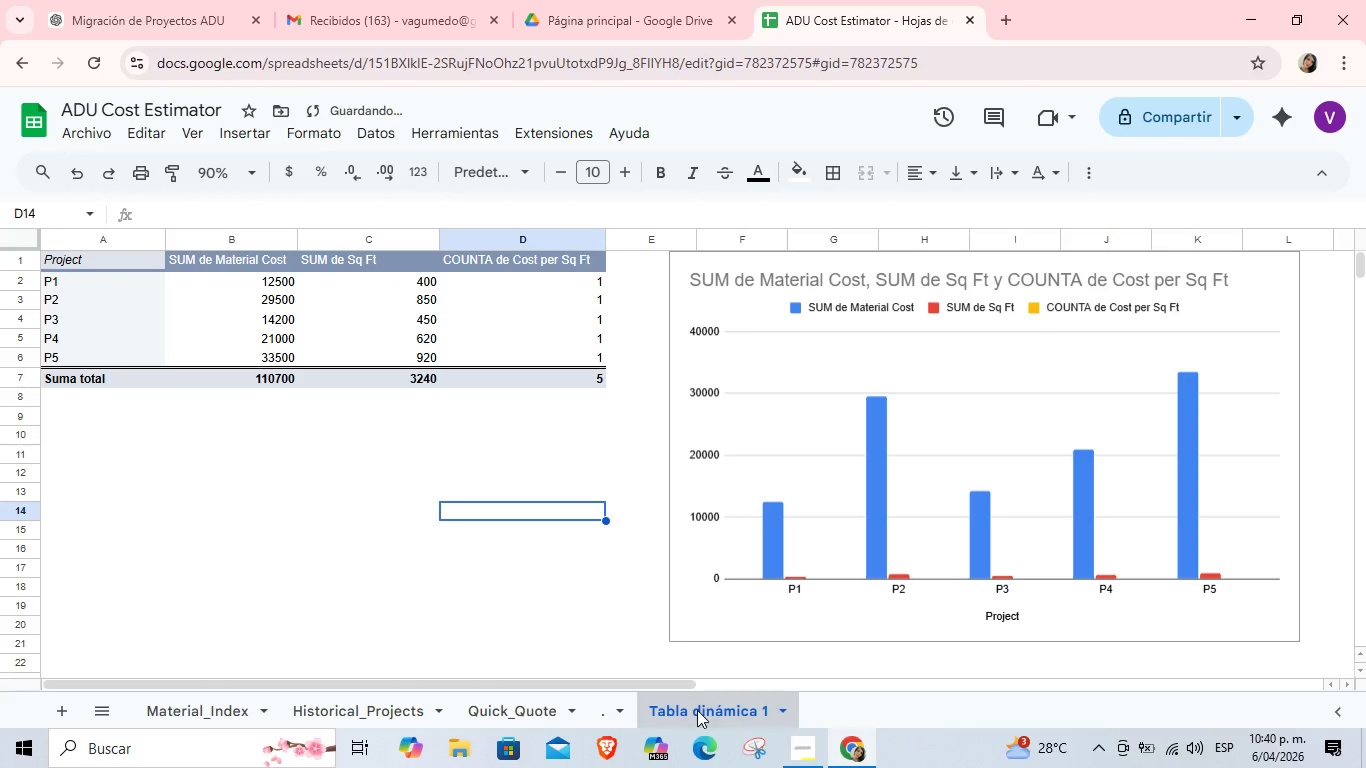 
double_click([697, 710])
 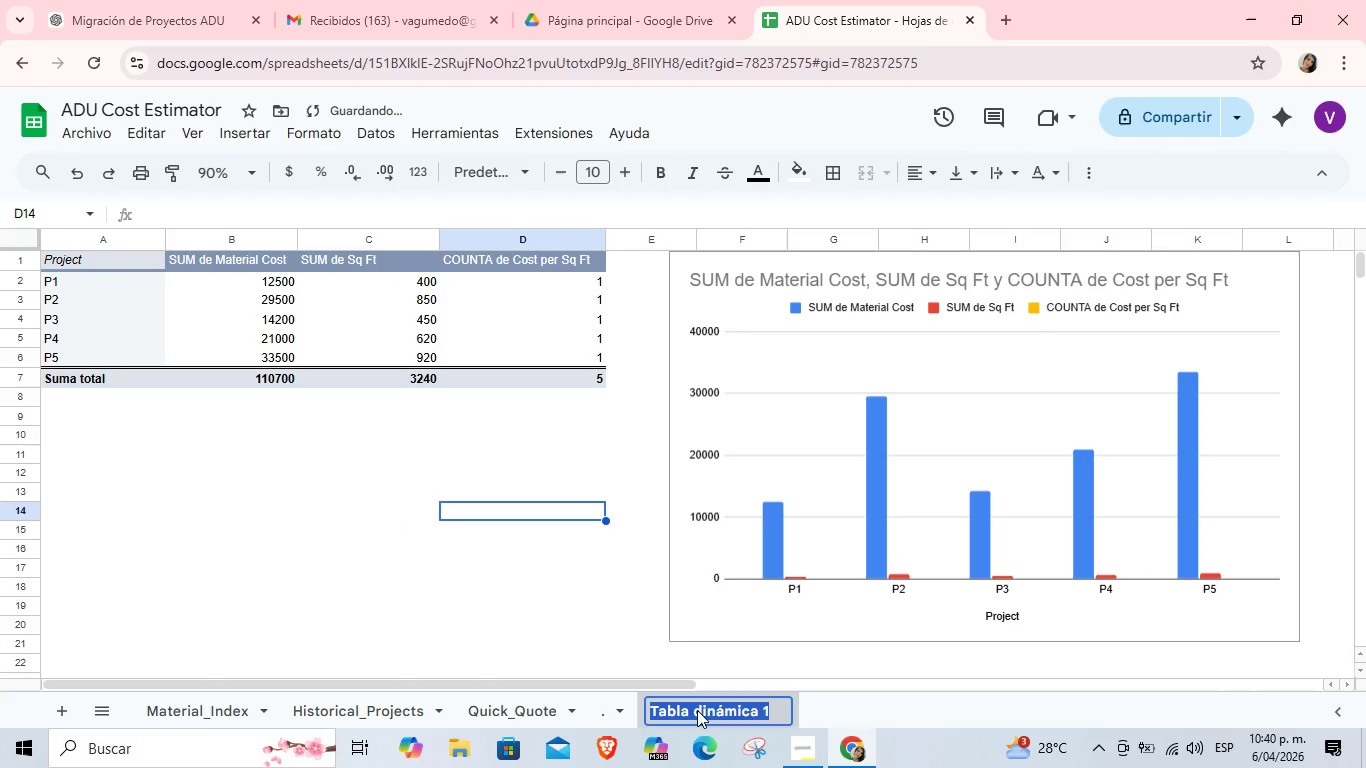 
key(Control+V)
 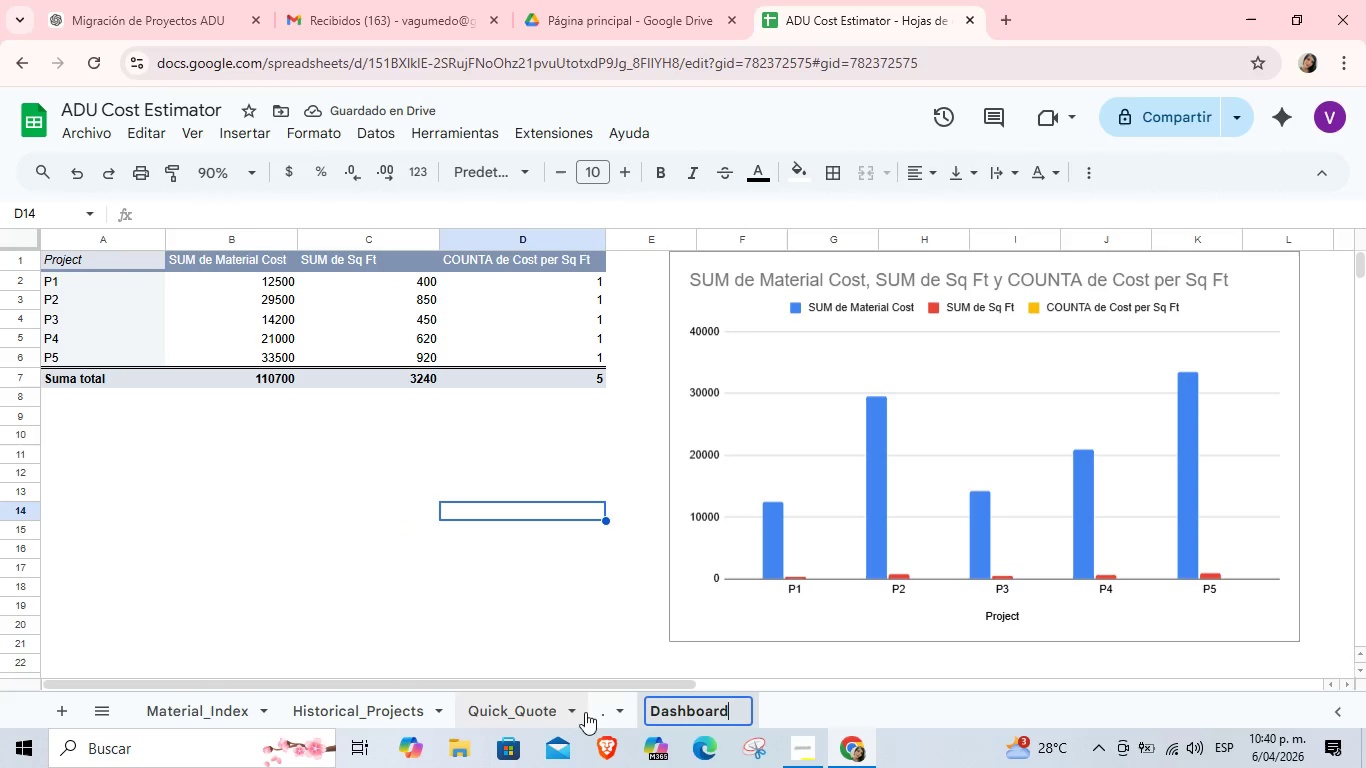 
left_click([601, 713])
 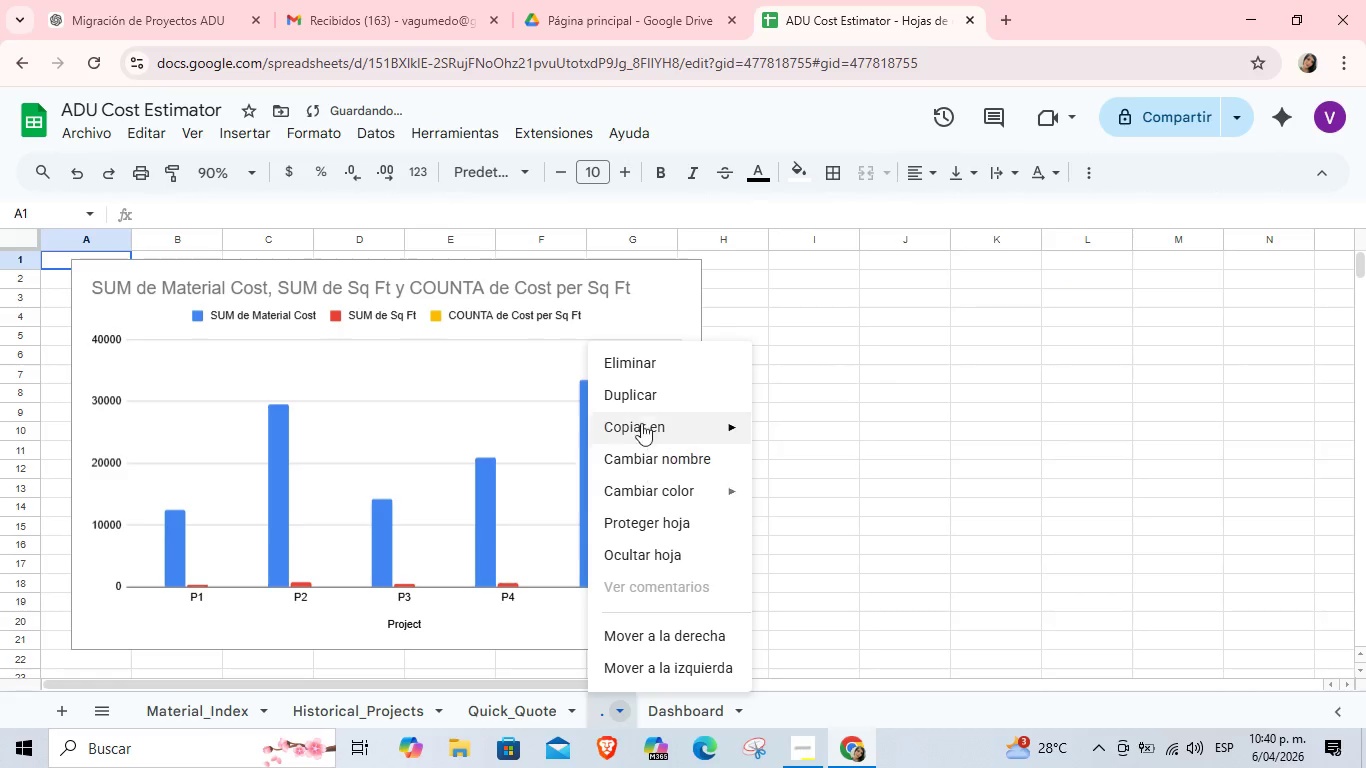 
left_click([645, 367])
 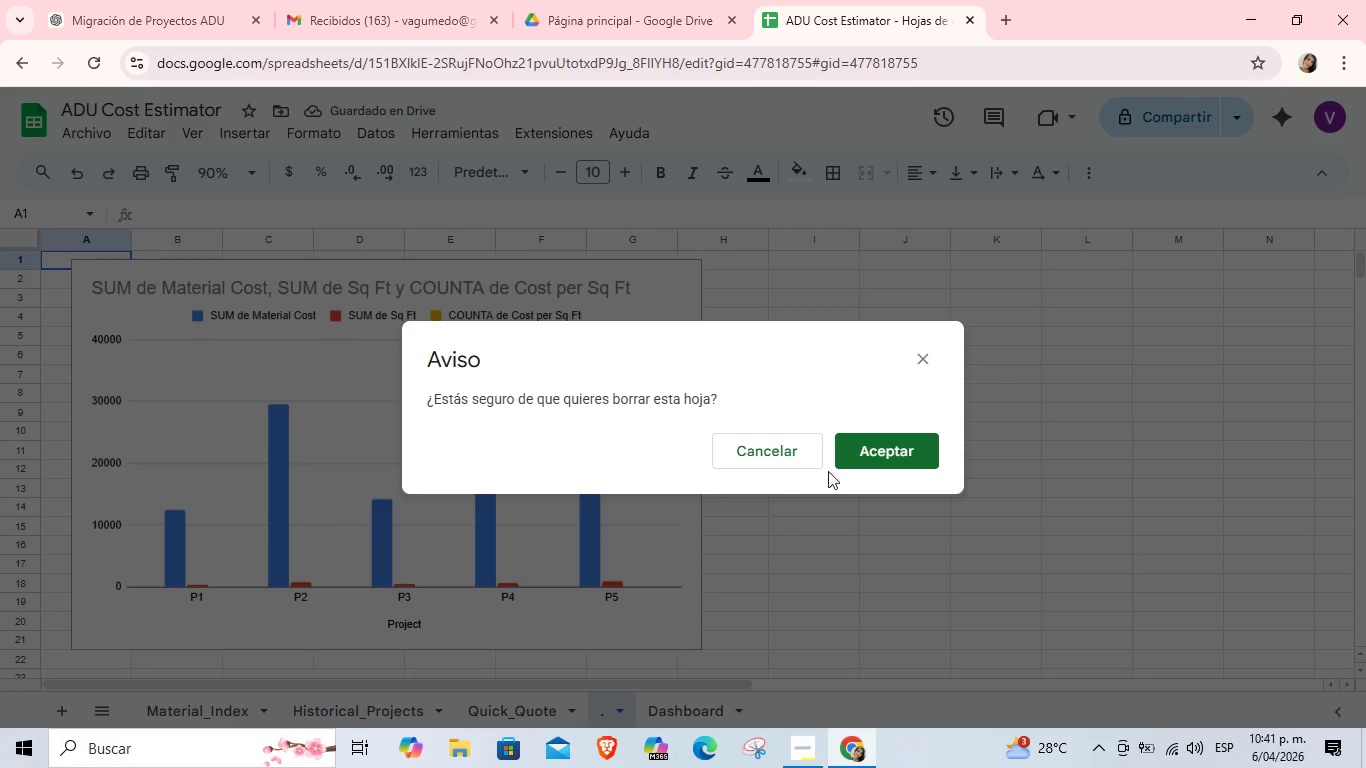 
left_click([842, 459])
 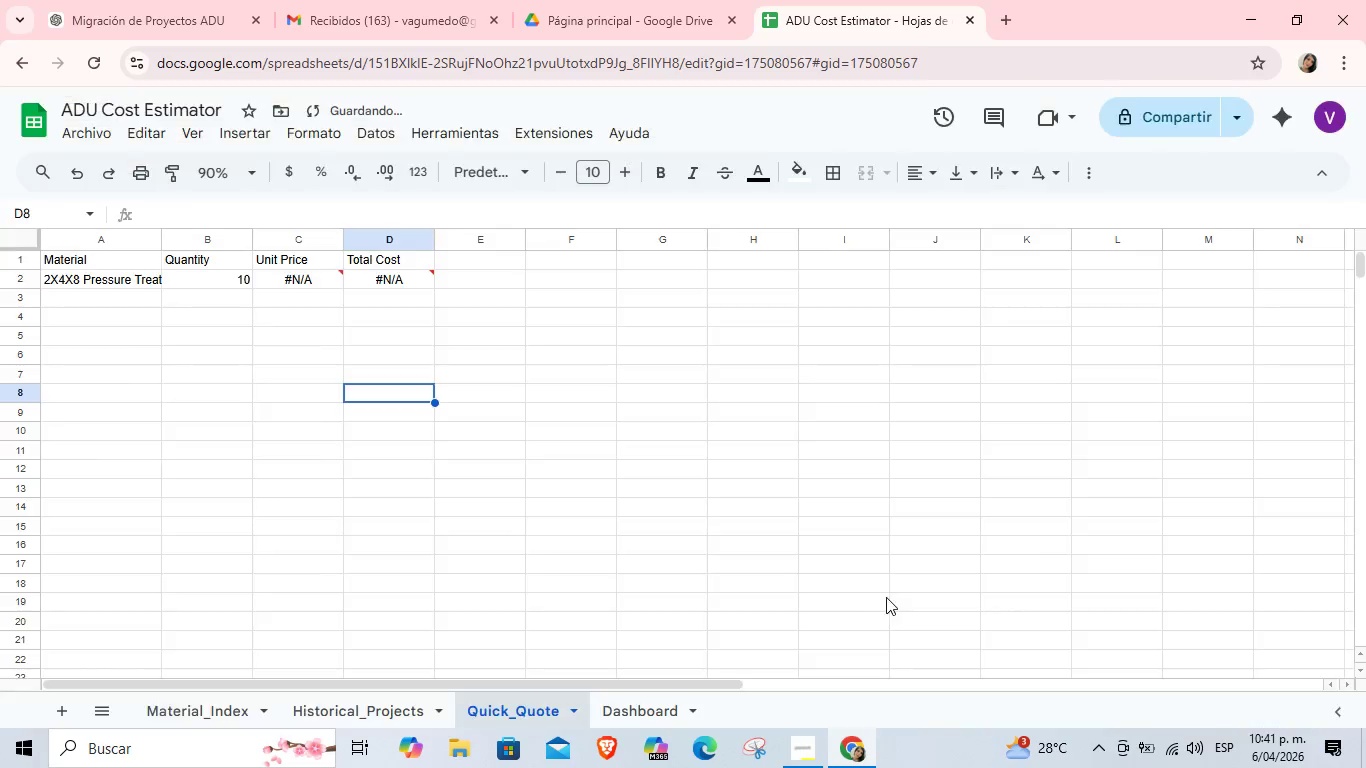 
left_click([872, 582])
 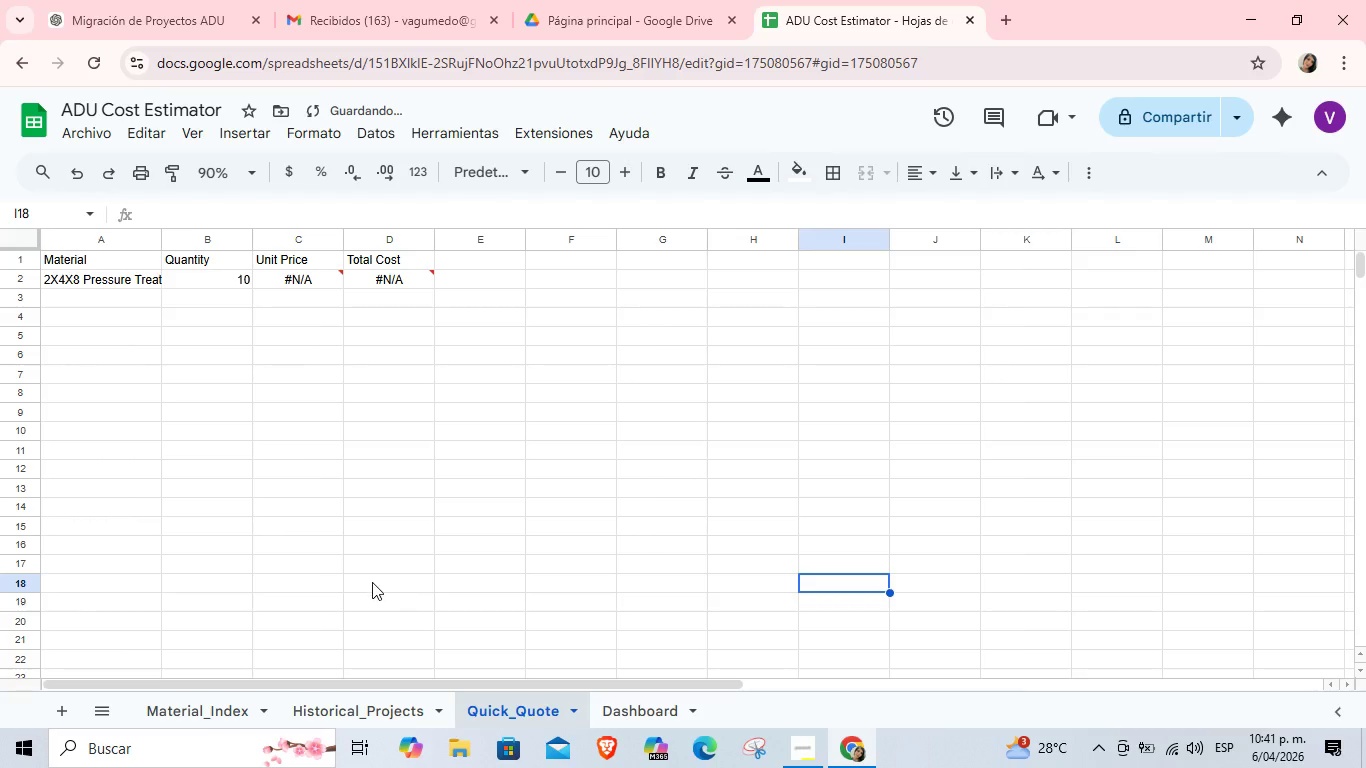 
scroll: coordinate [372, 582], scroll_direction: up, amount: 2.0
 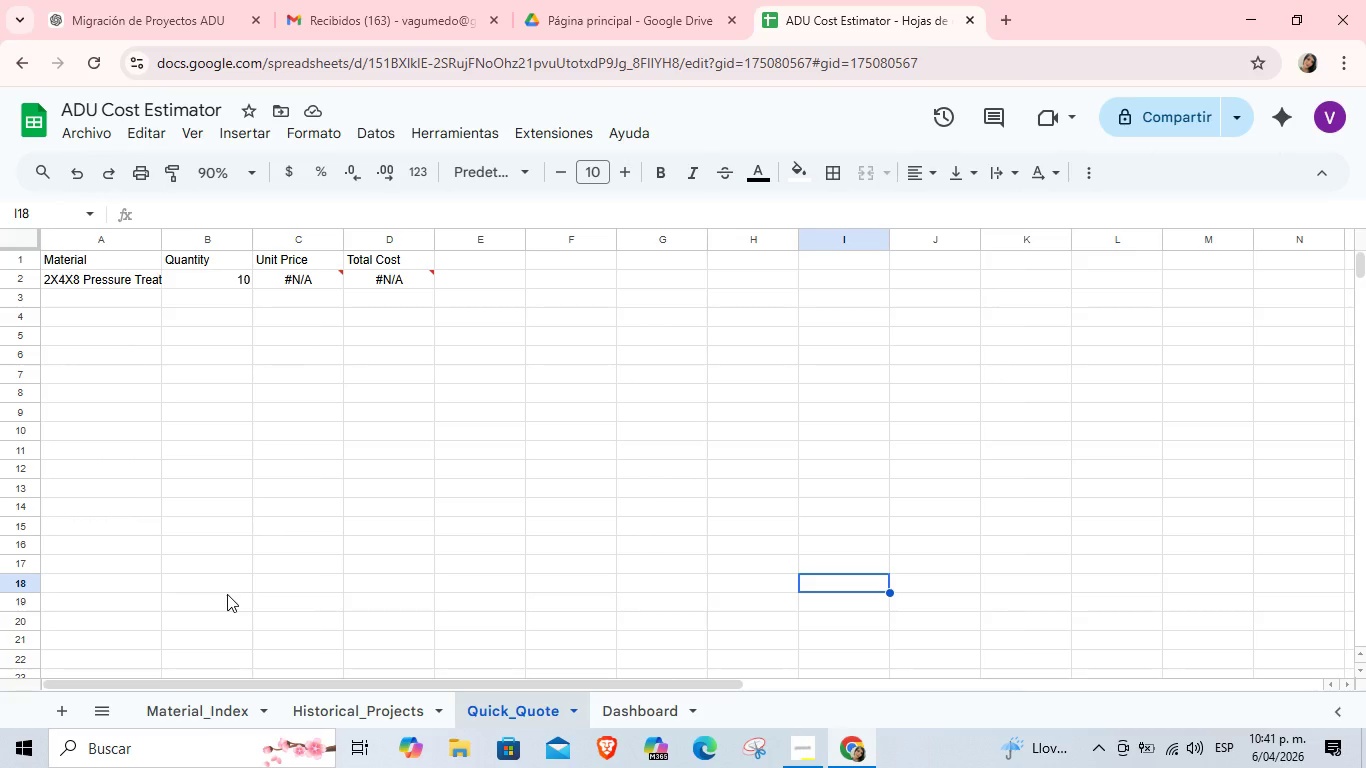 
wait(14.76)
 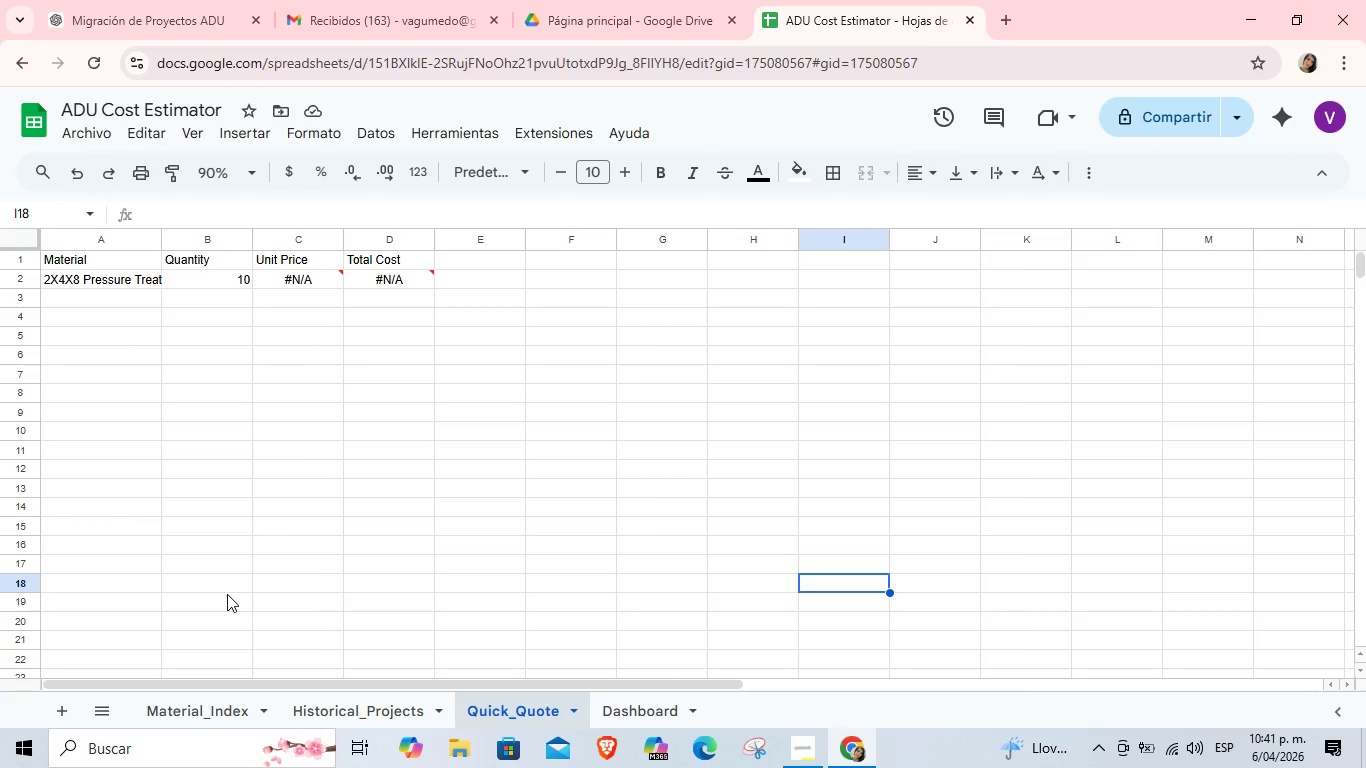 
left_click([233, 713])
 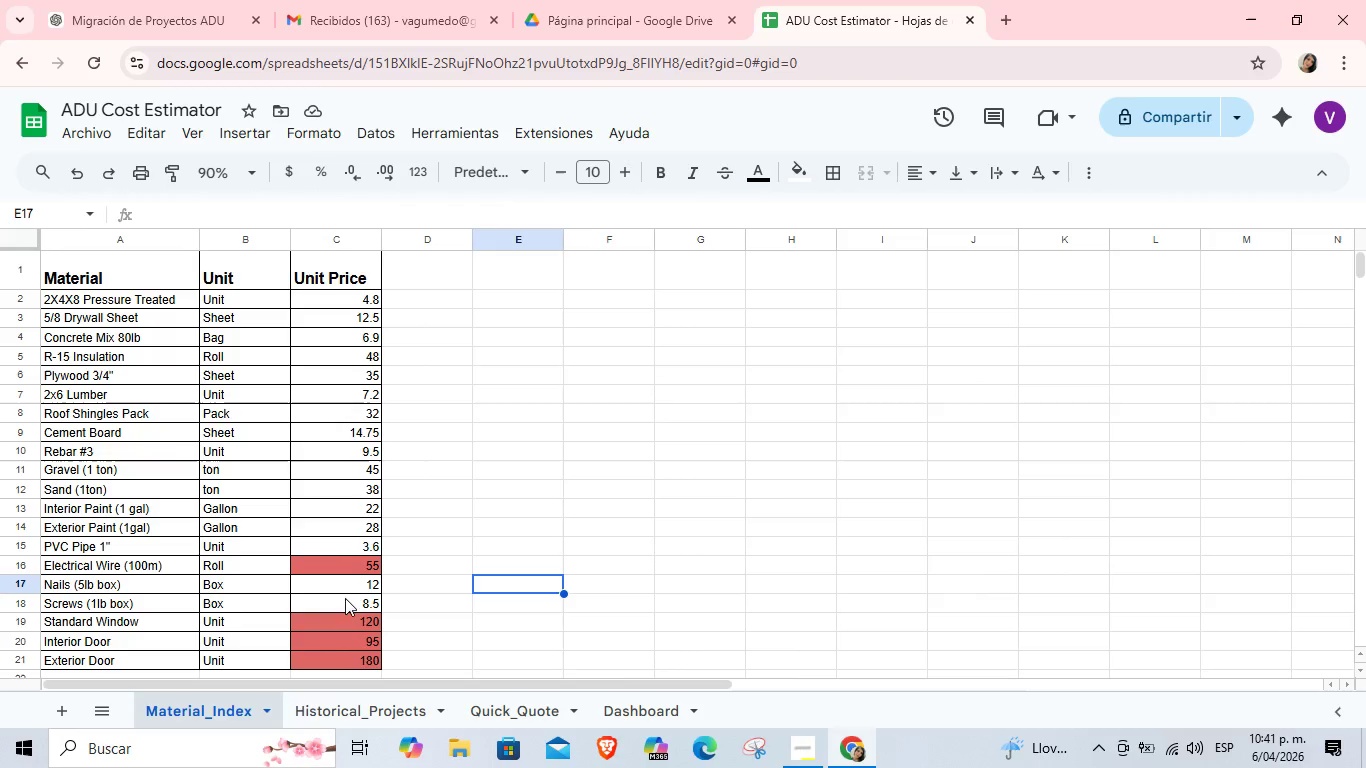 
scroll: coordinate [353, 608], scroll_direction: up, amount: 2.0
 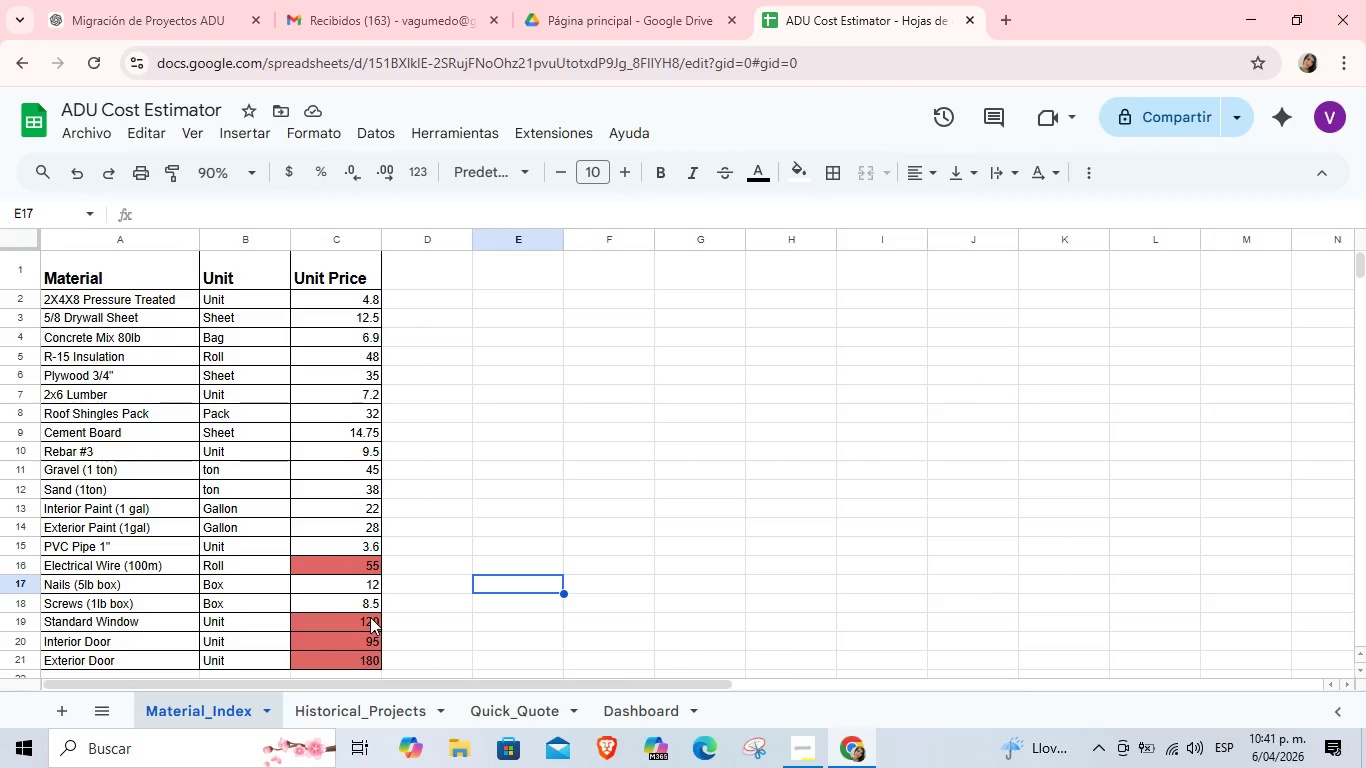 
wait(10.39)
 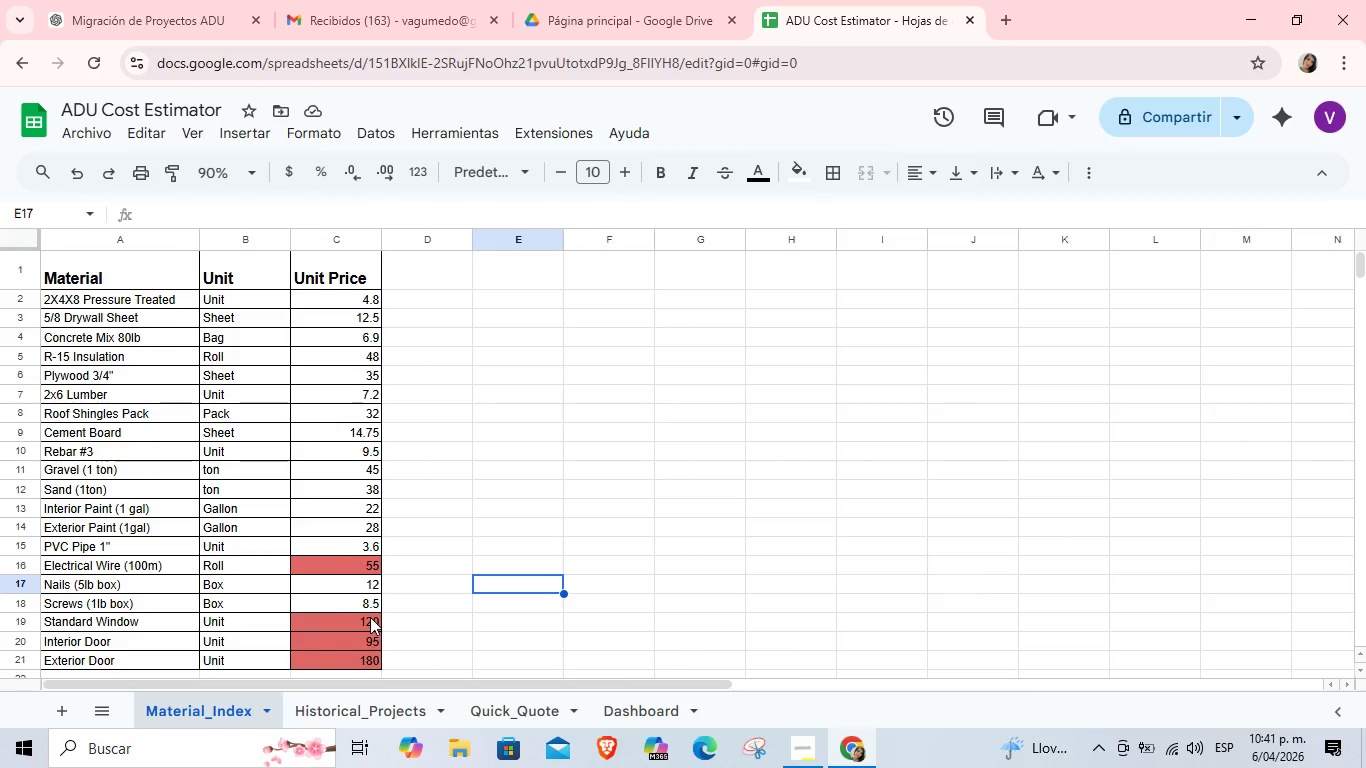 
left_click([505, 701])
 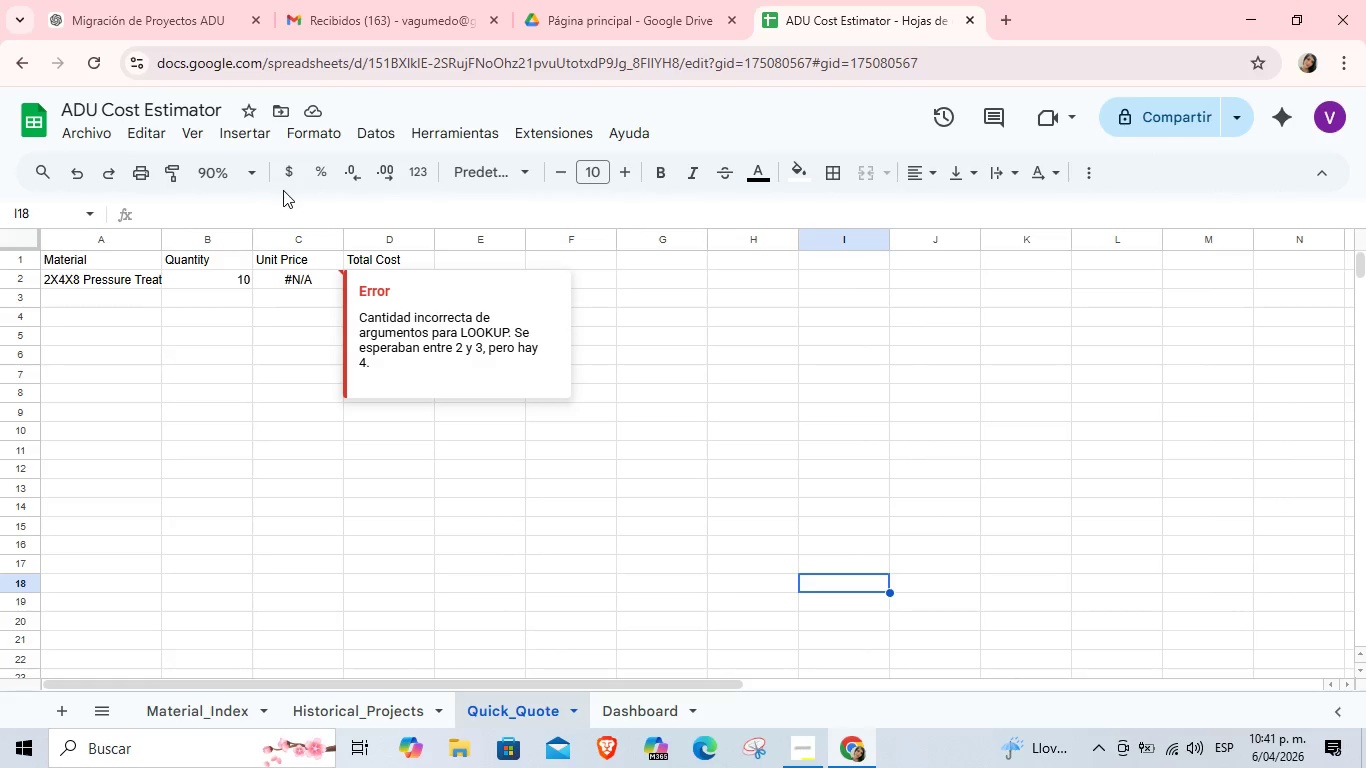 
left_click([244, 175])
 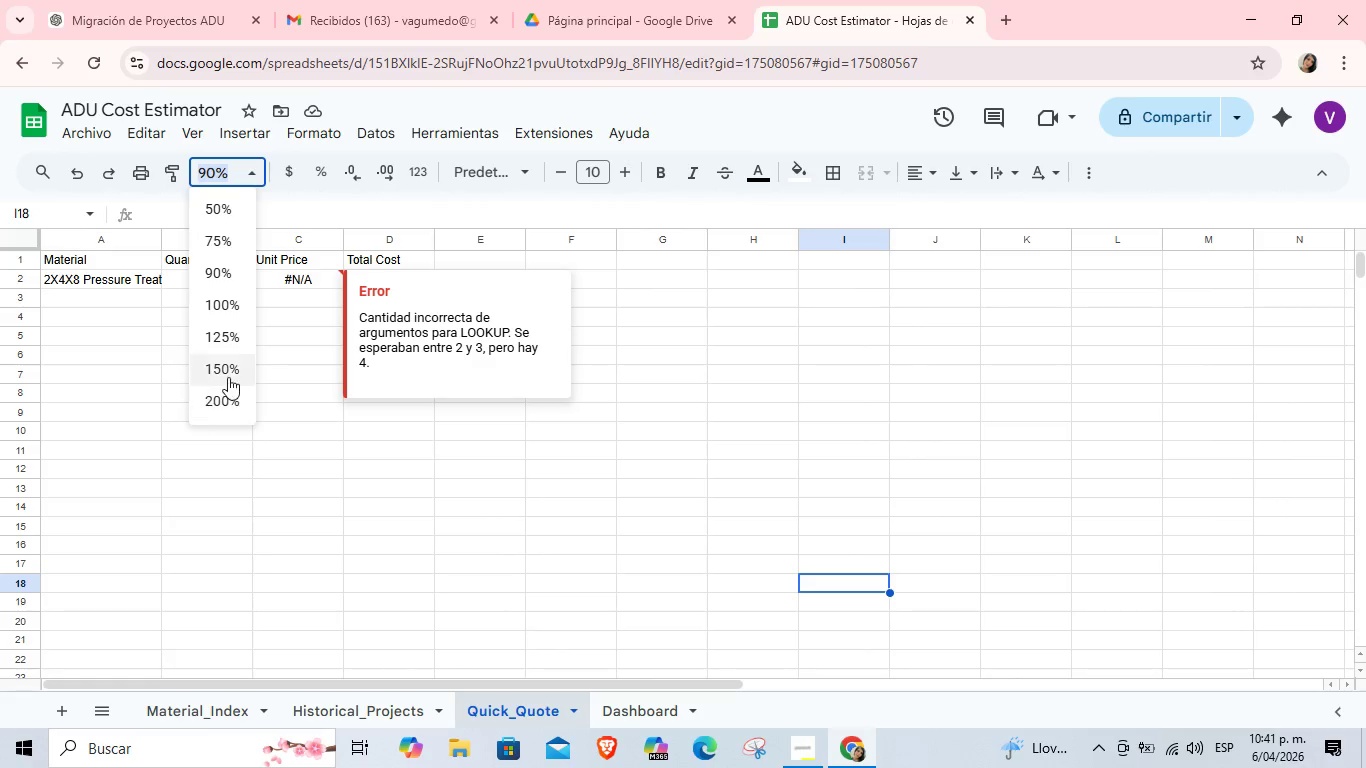 
left_click([228, 375])
 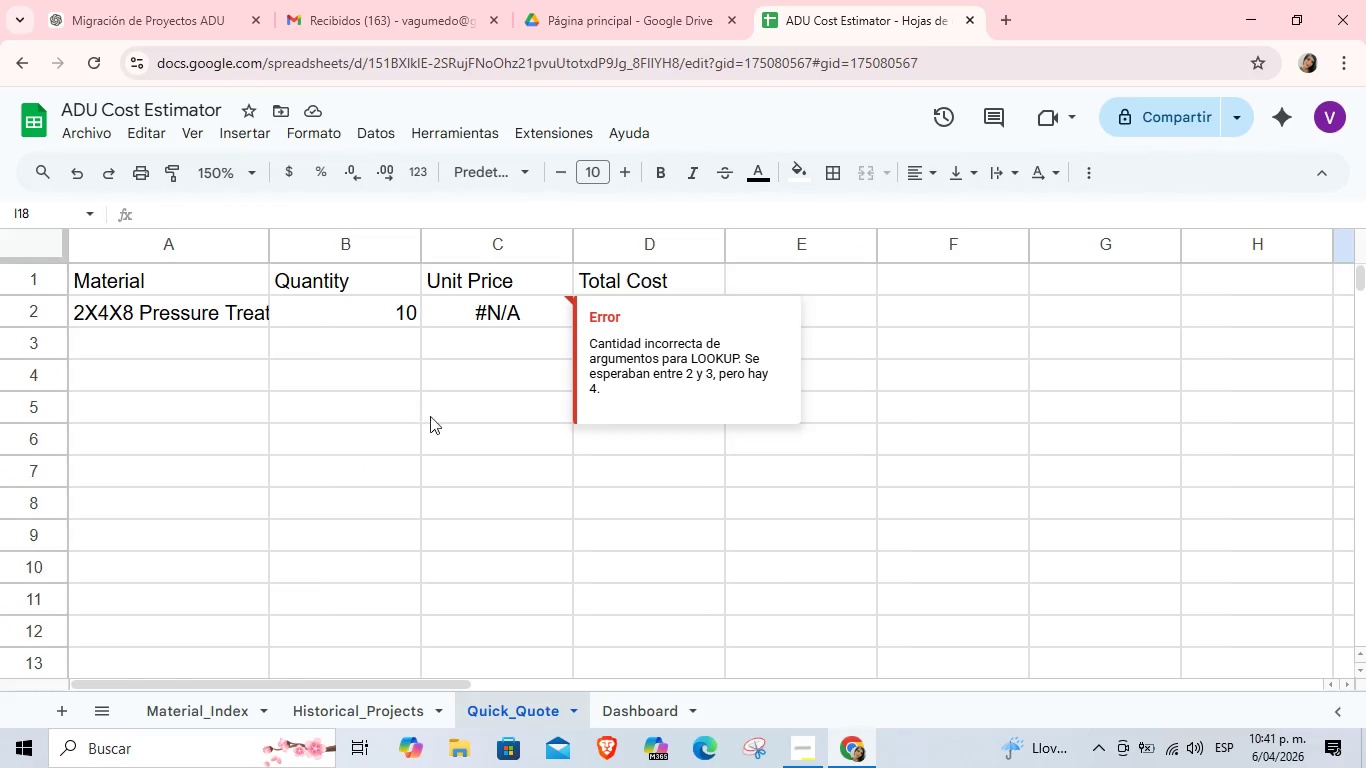 
left_click([440, 448])
 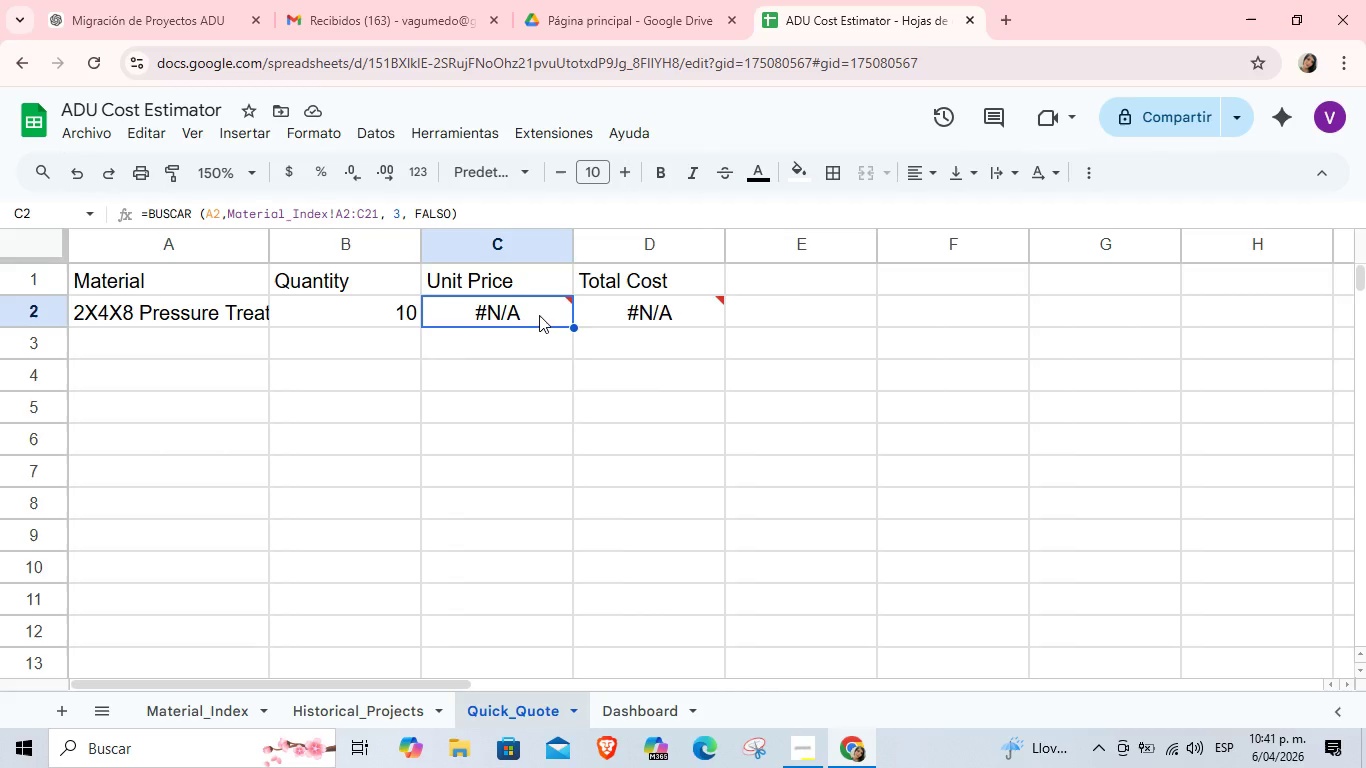 
double_click([539, 315])
 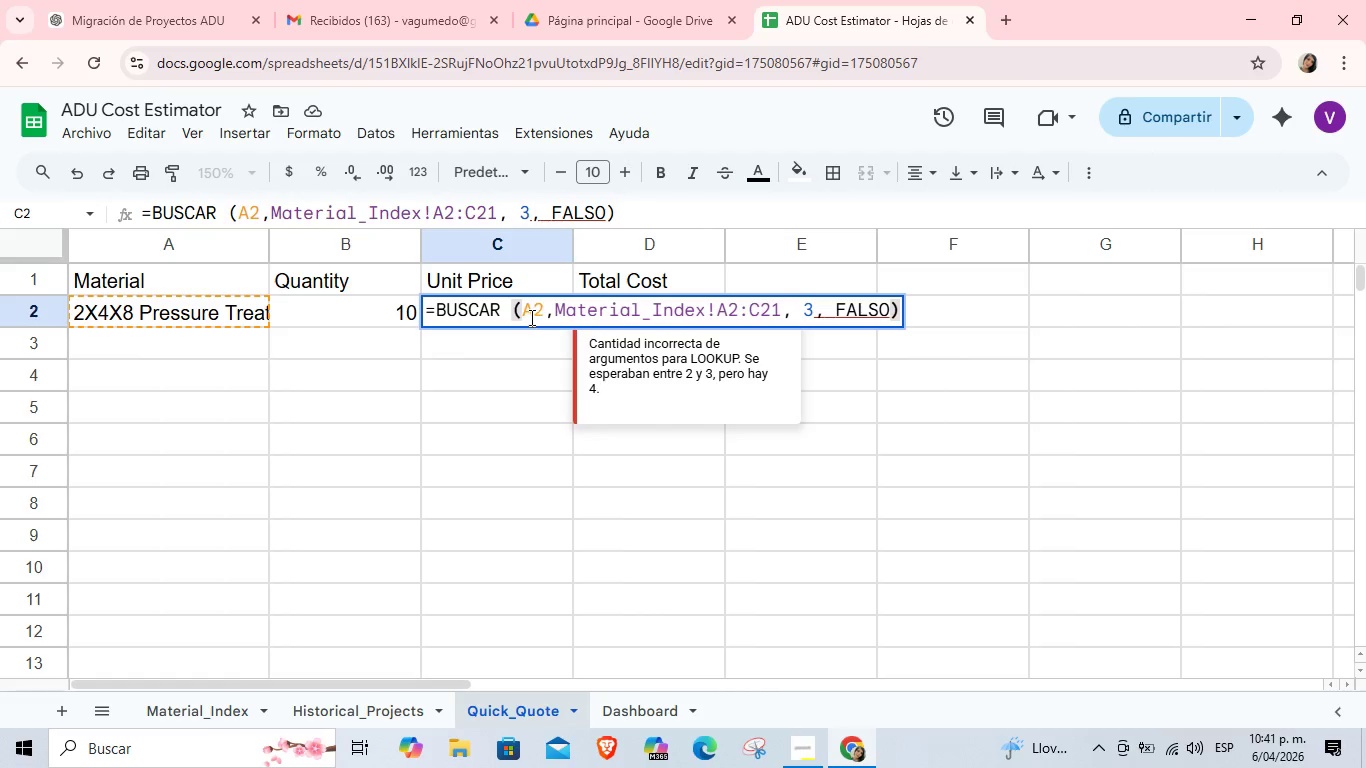 
left_click([504, 304])
 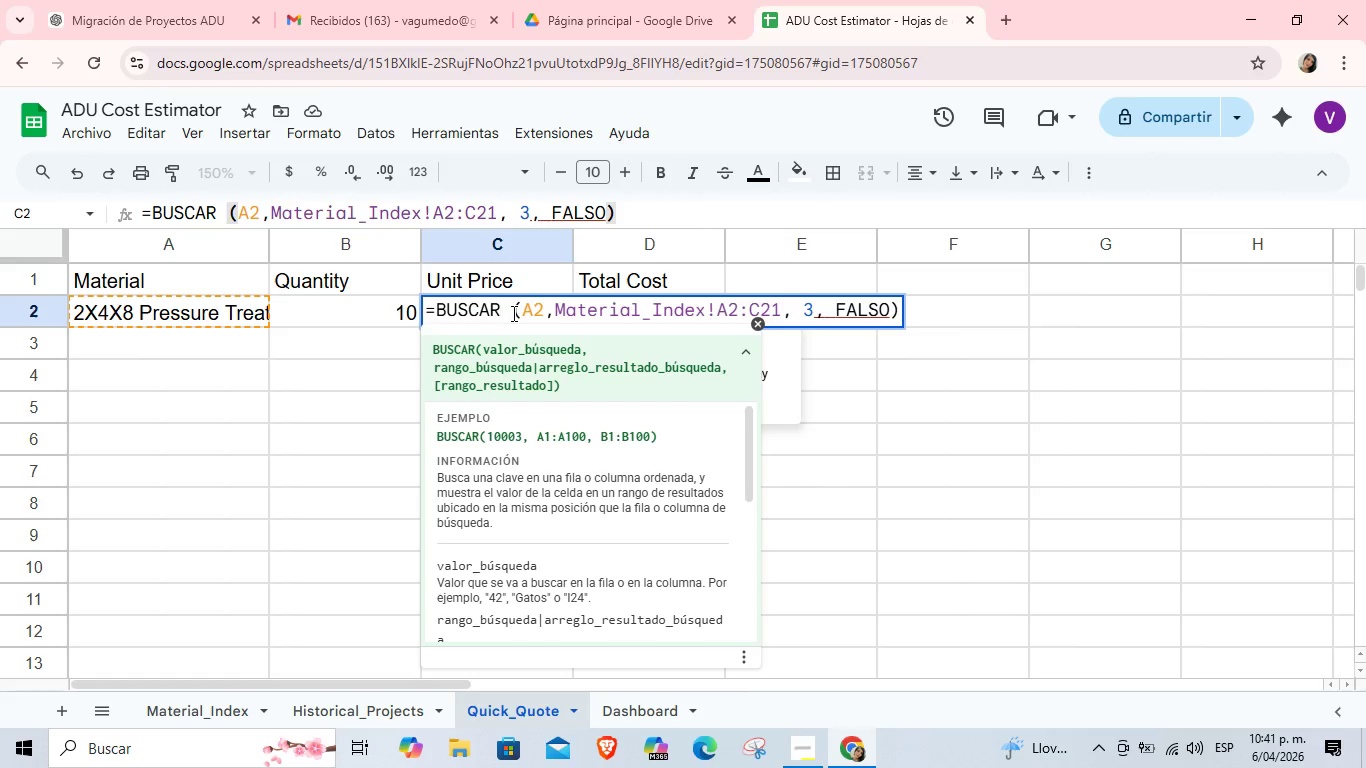 
left_click([512, 313])
 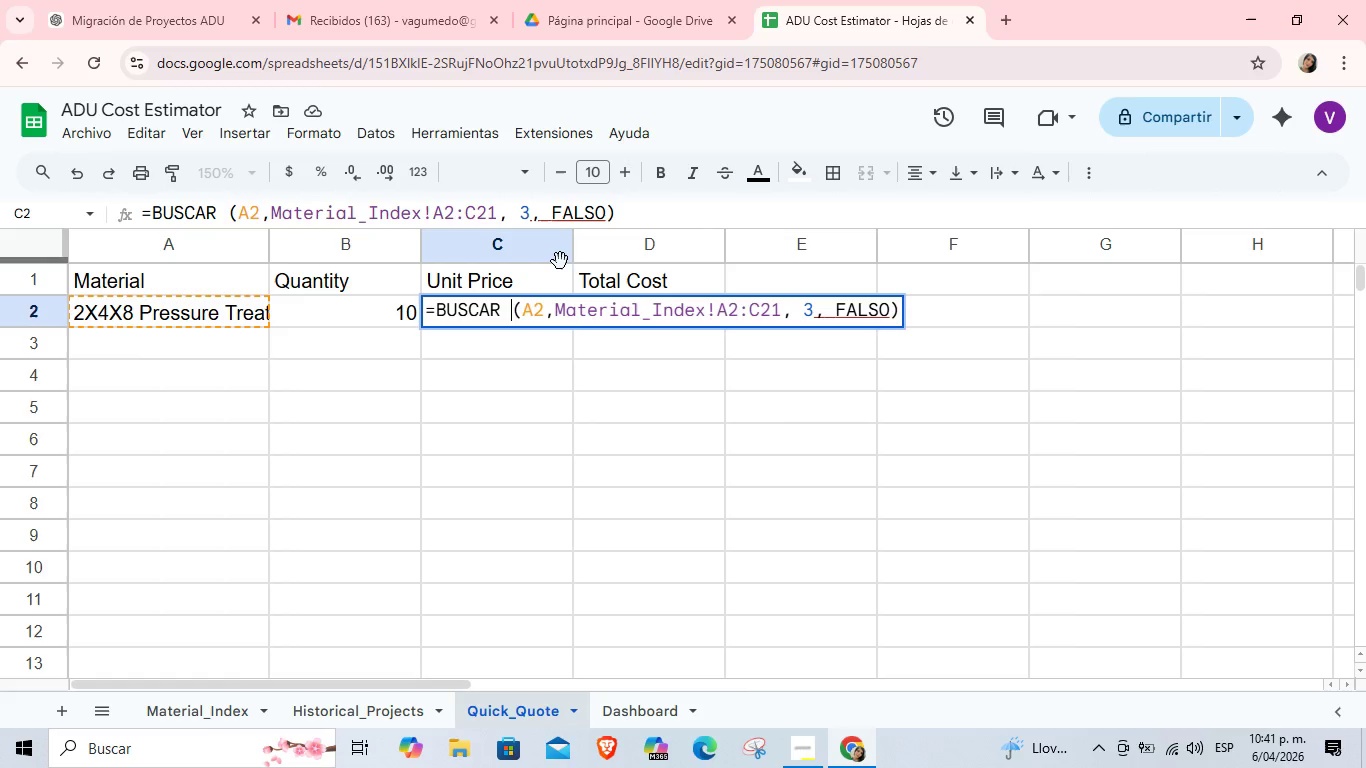 
key(Backspace)
 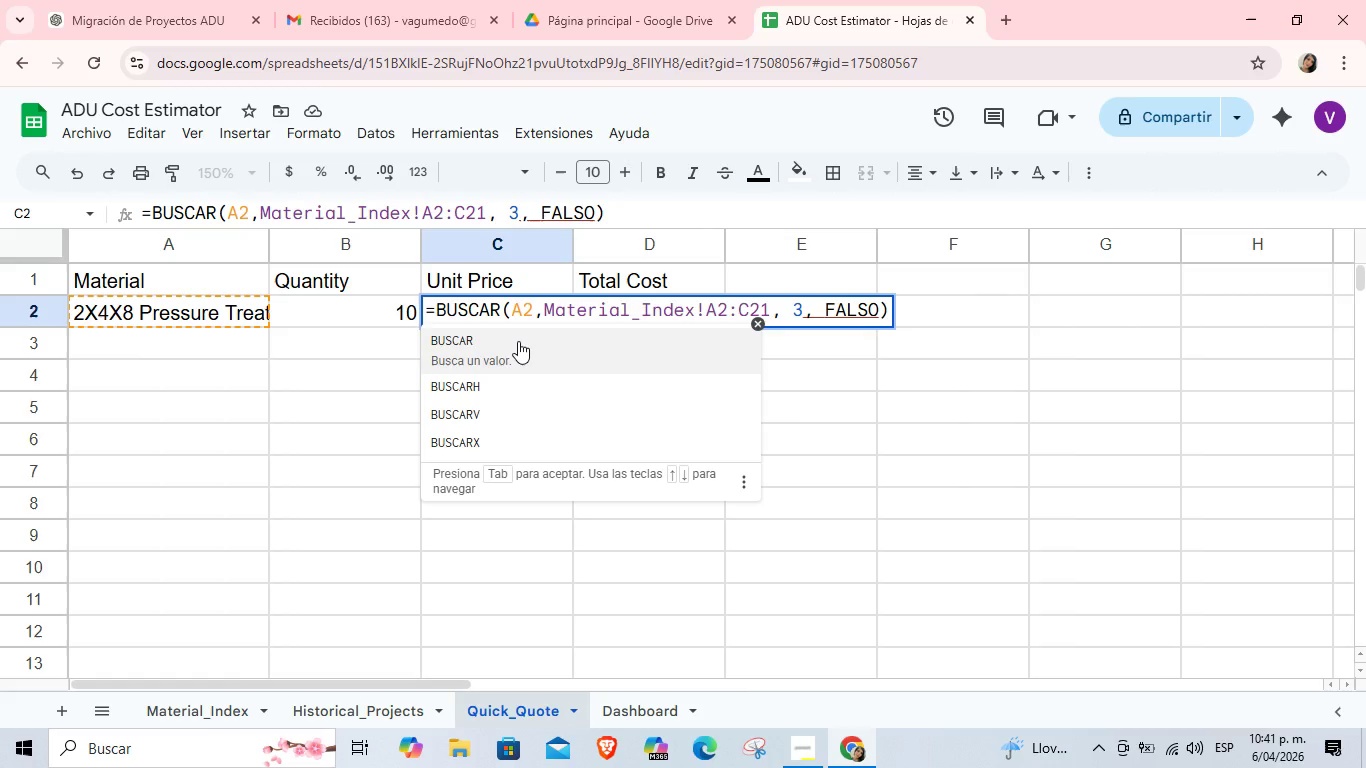 
left_click([518, 341])
 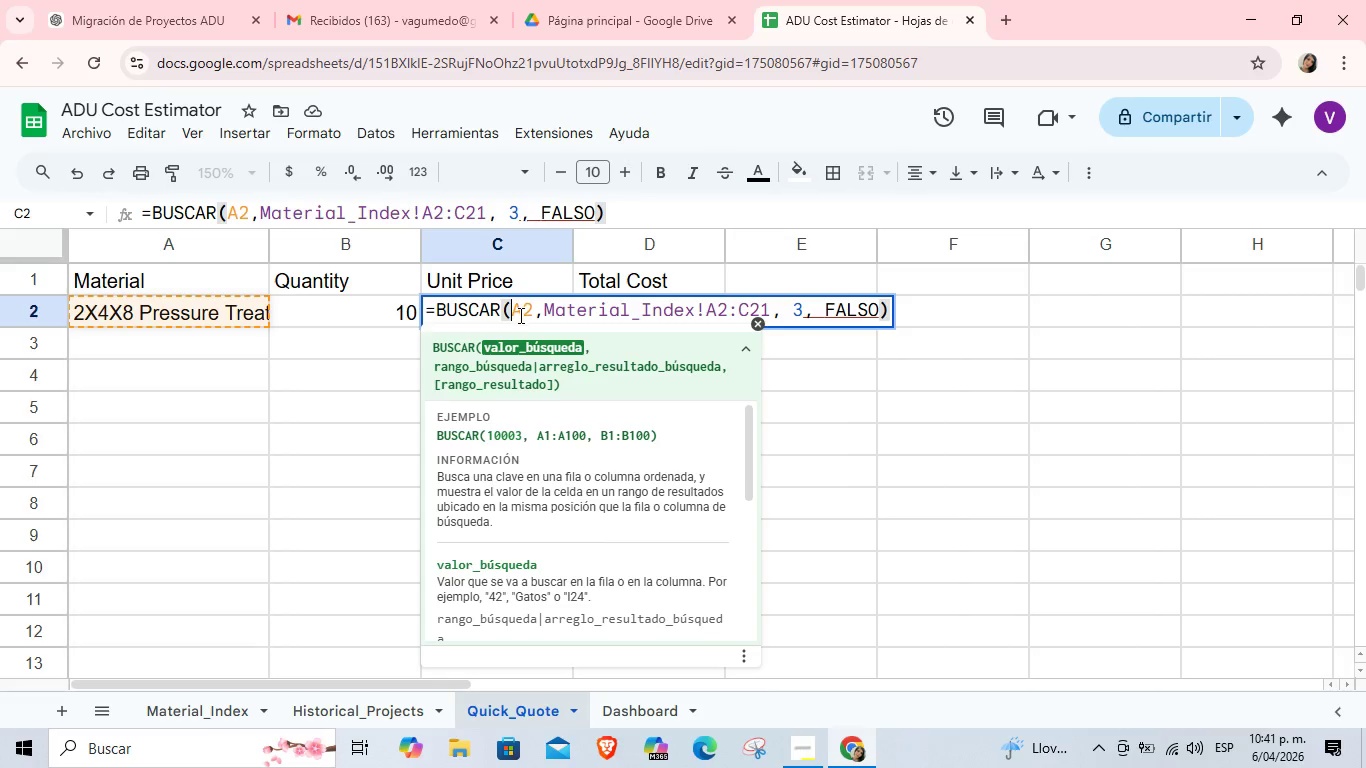 
left_click([515, 315])
 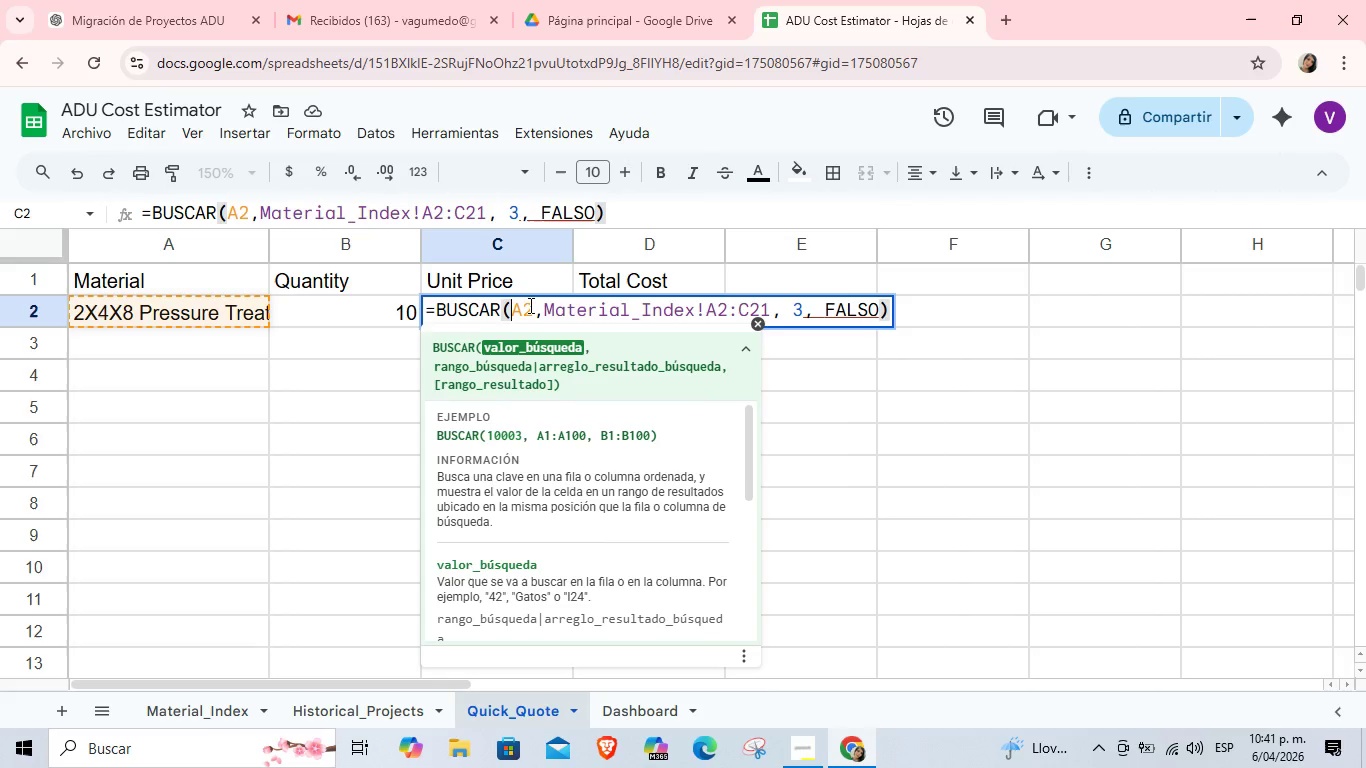 
left_click([529, 305])
 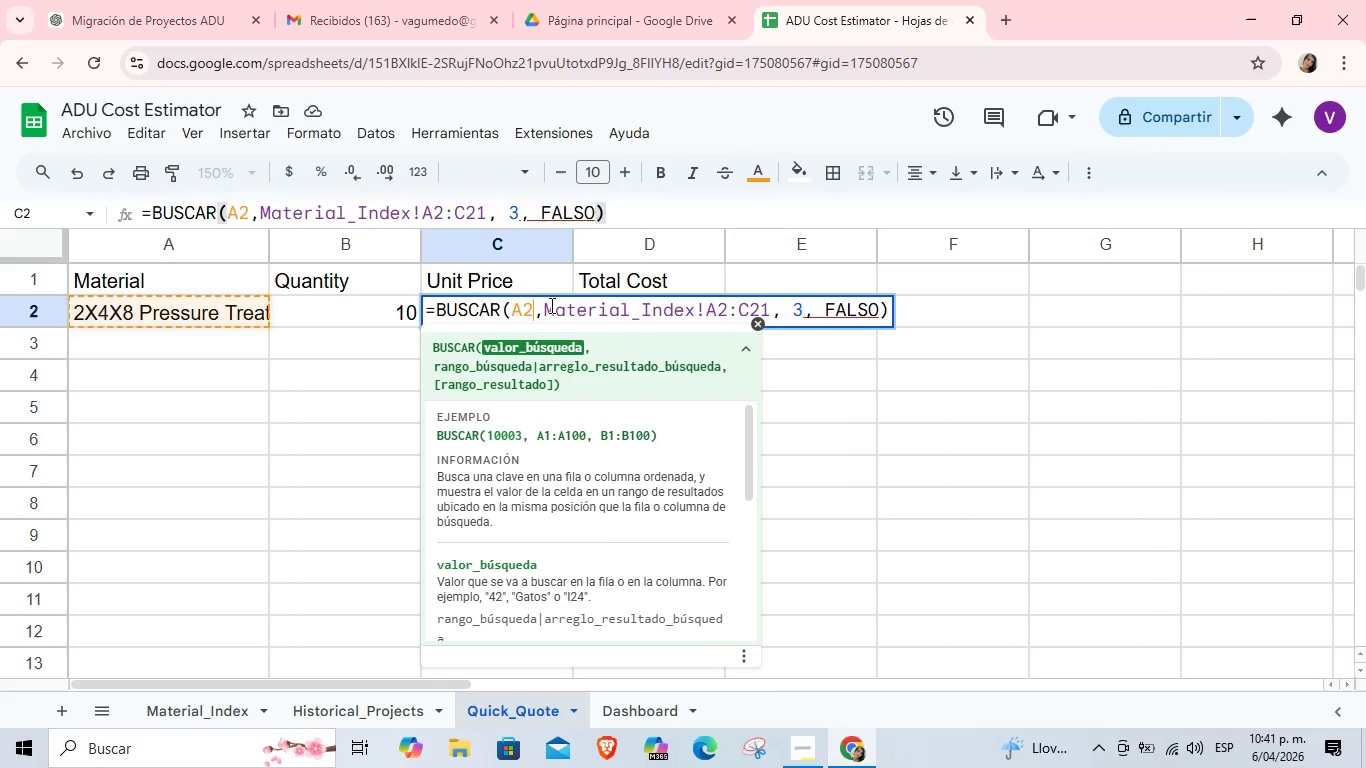 
wait(5.66)
 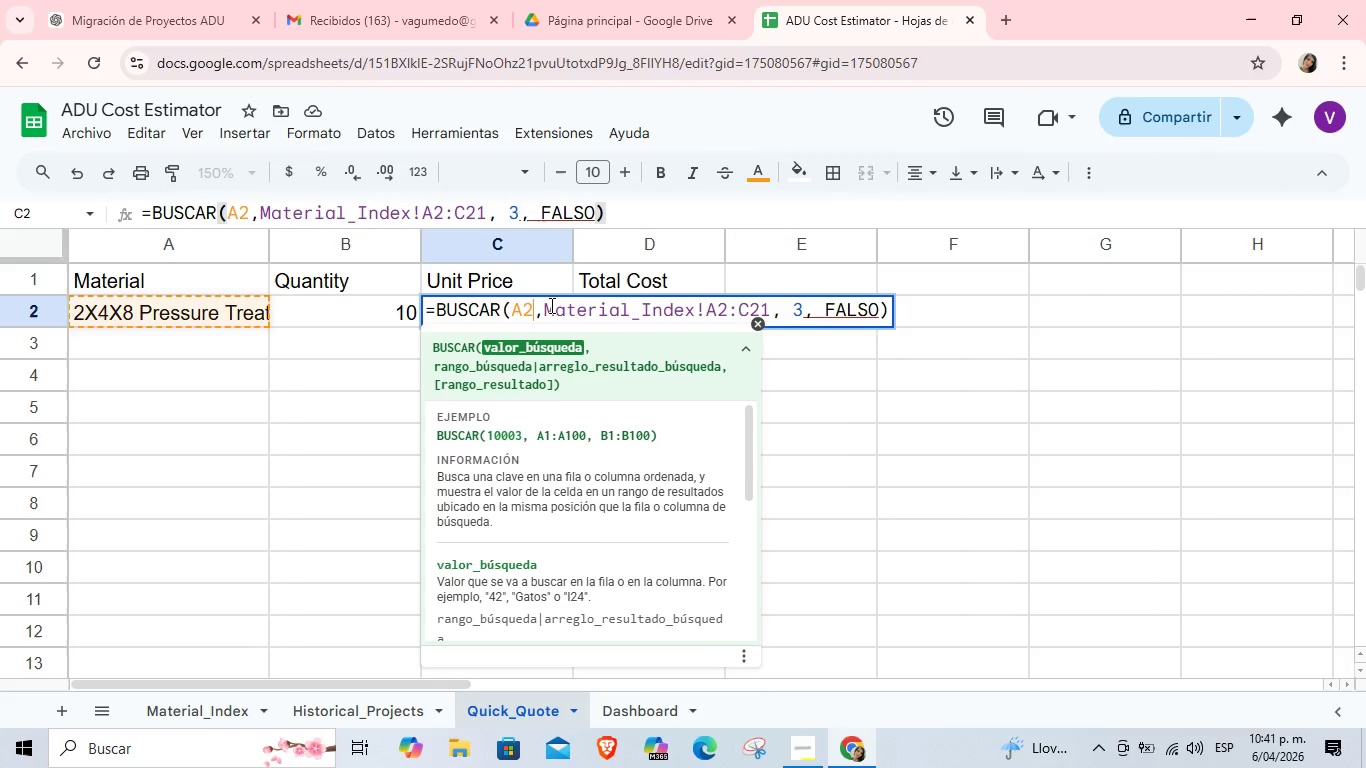 
left_click([666, 306])
 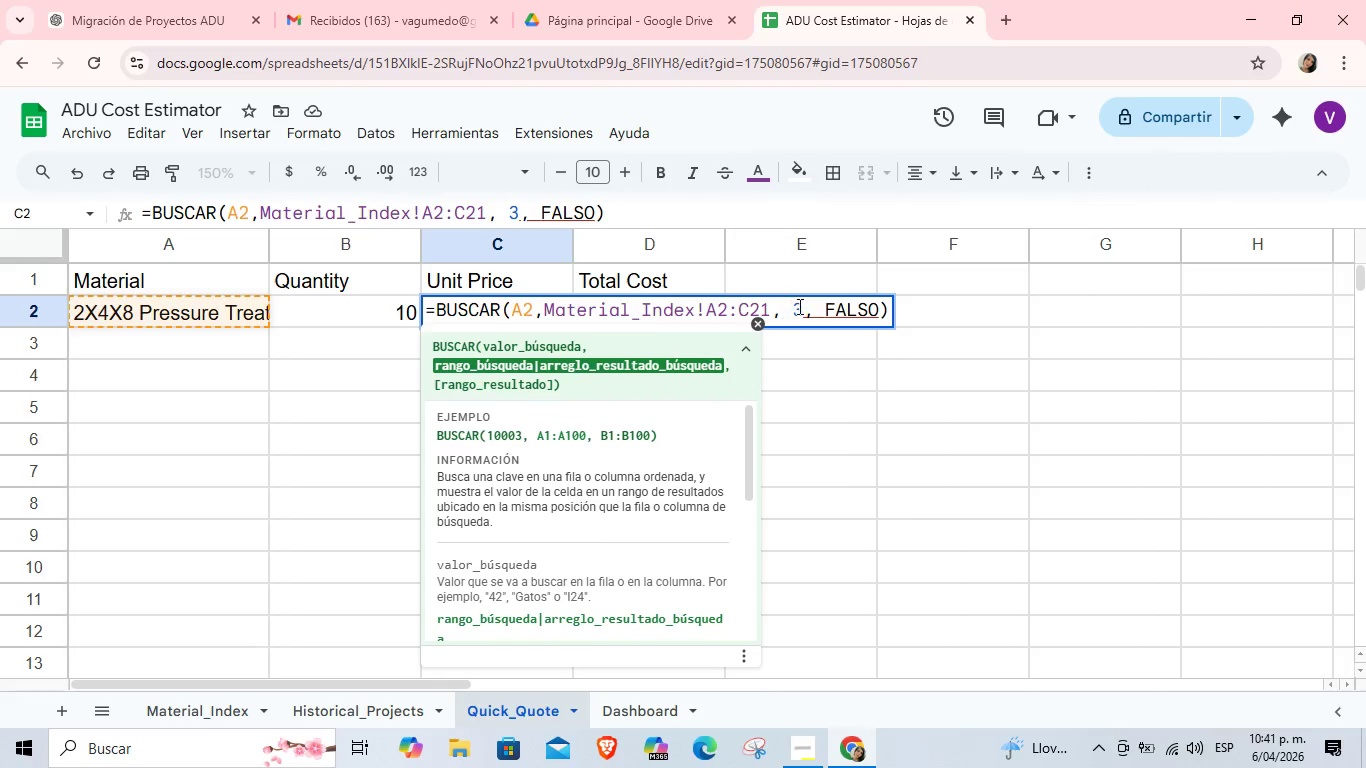 
left_click([796, 305])
 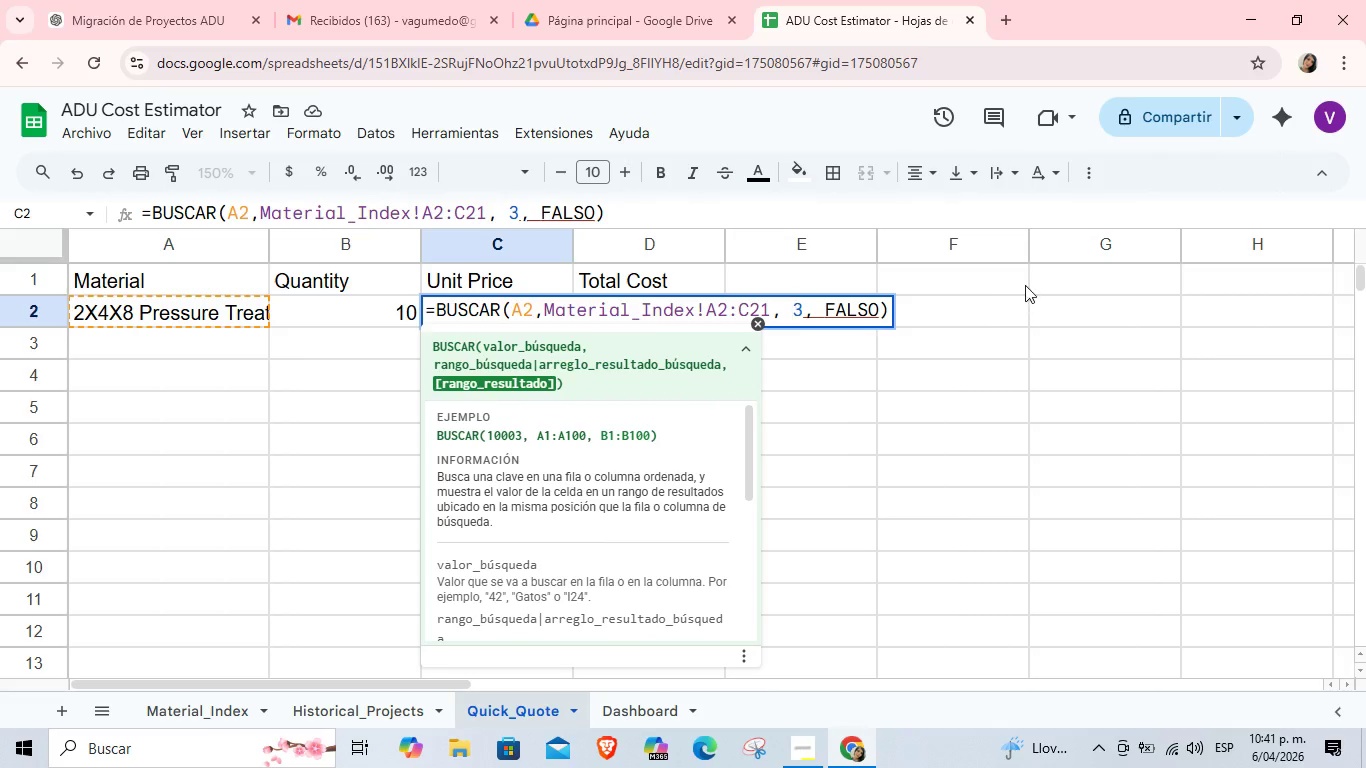 
key(Backspace)
 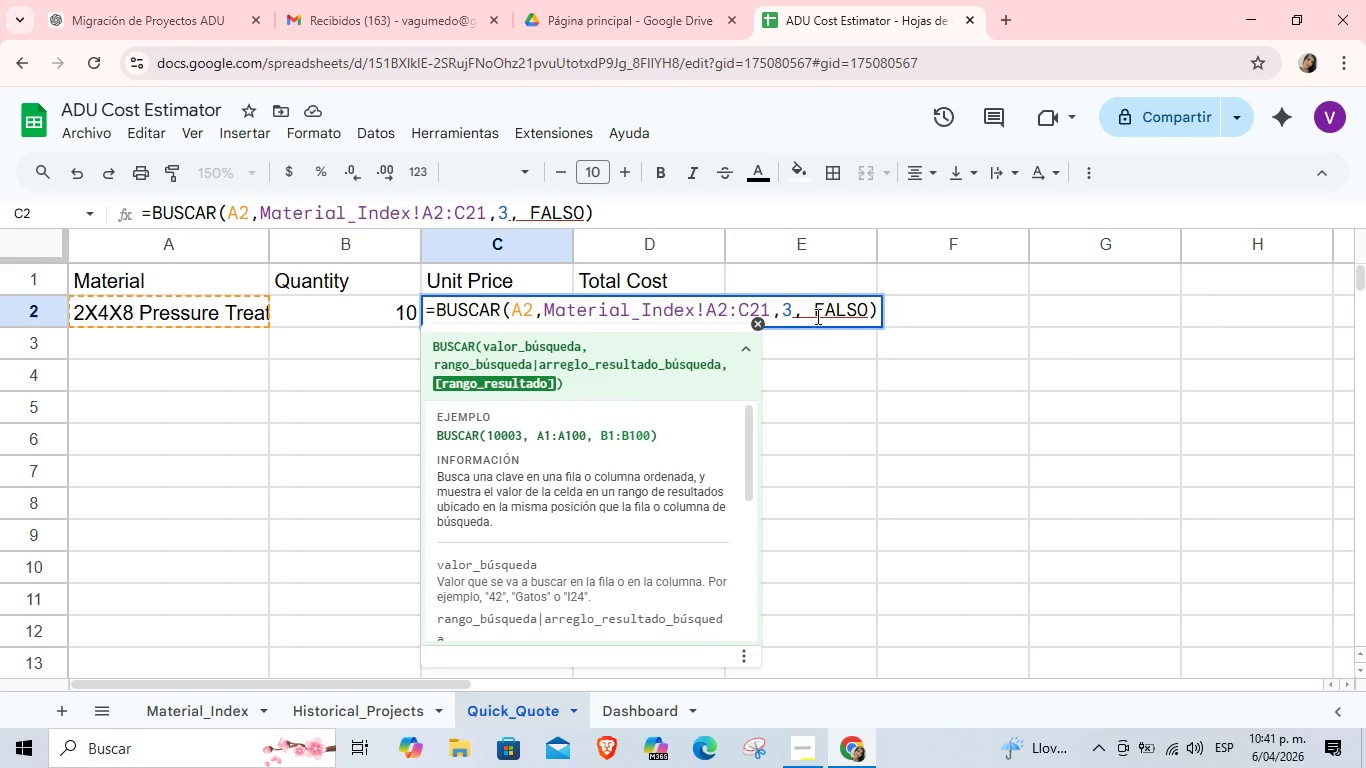 
left_click([813, 314])
 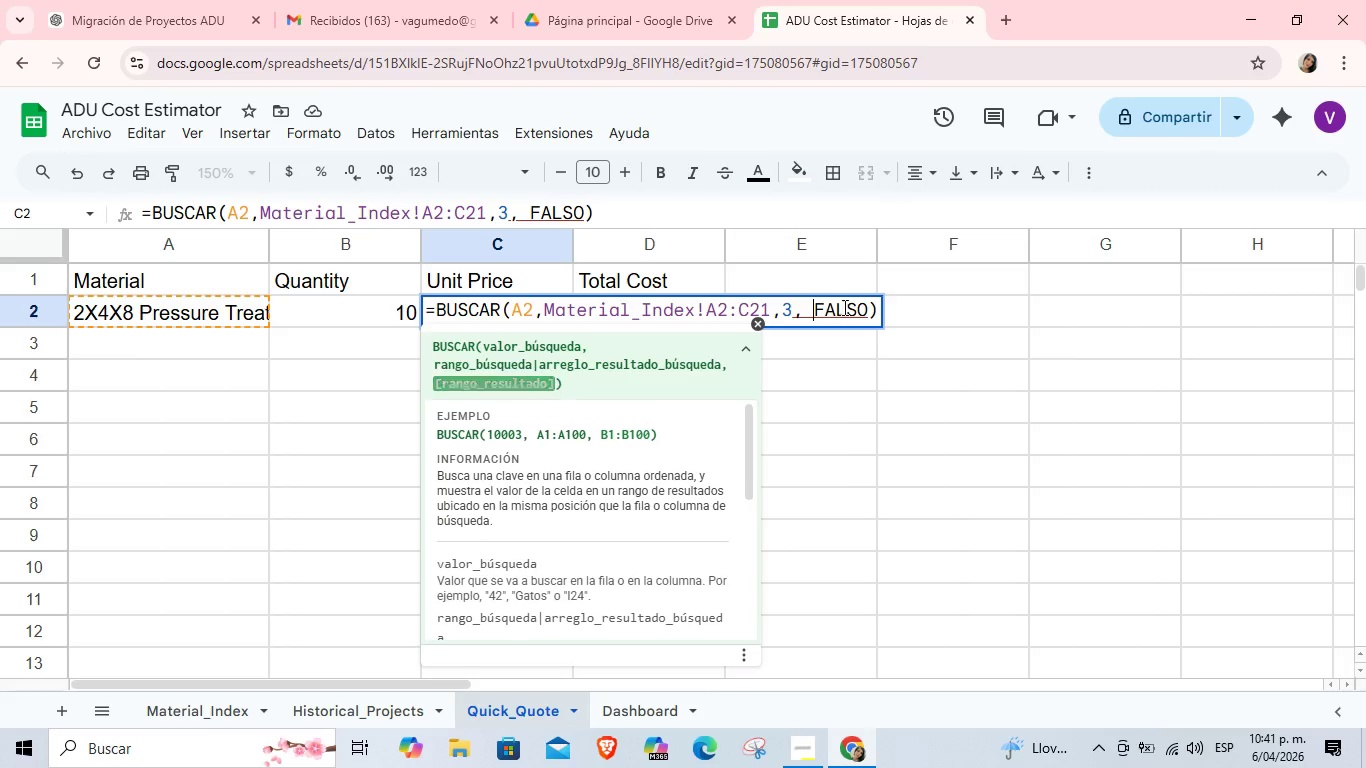 
key(Backspace)
 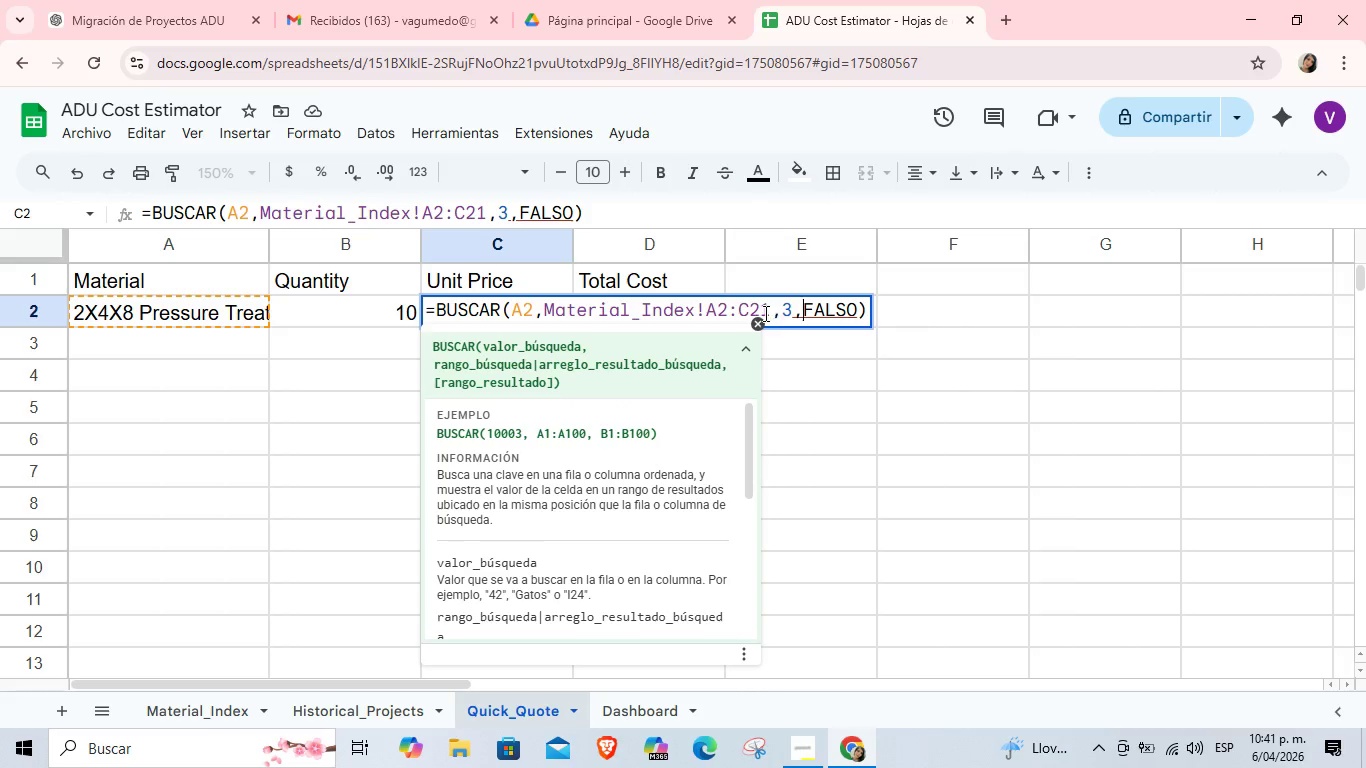 
left_click([774, 310])
 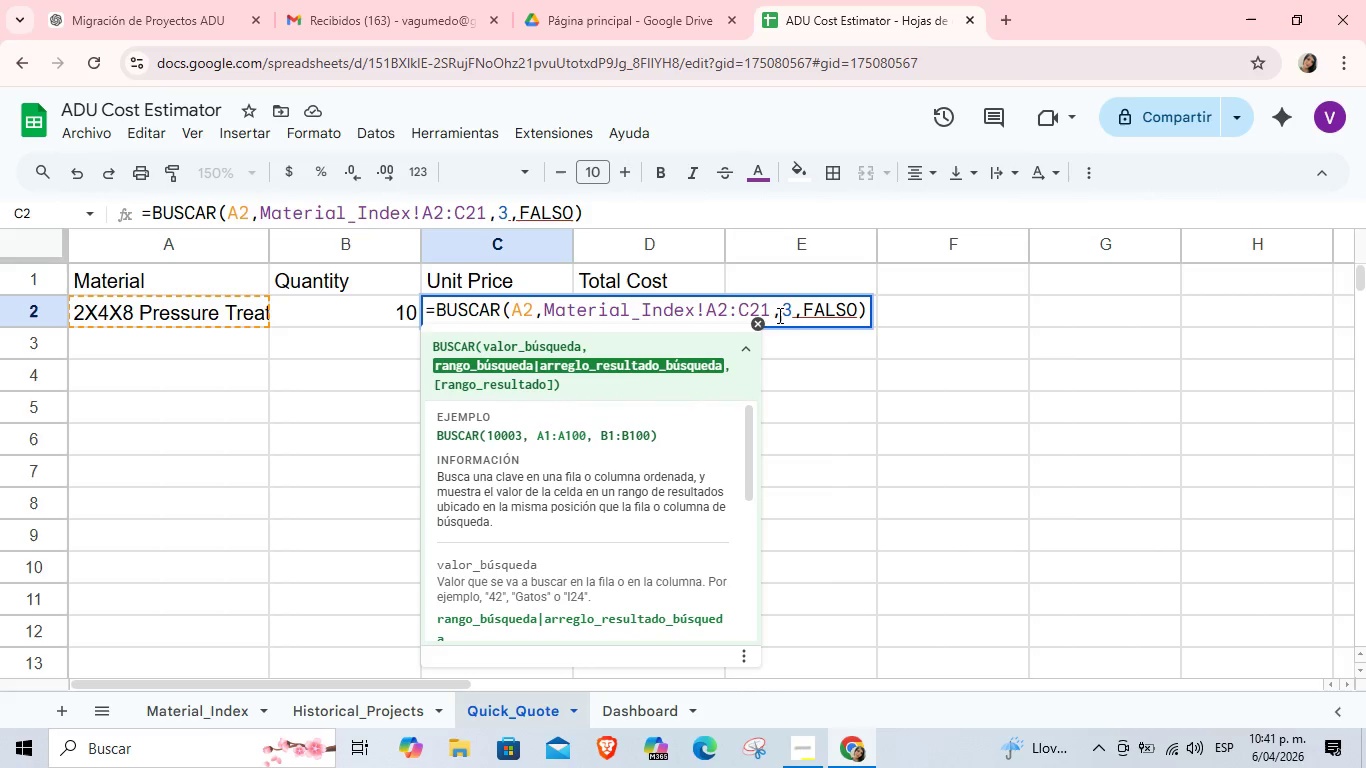 
left_click([776, 315])
 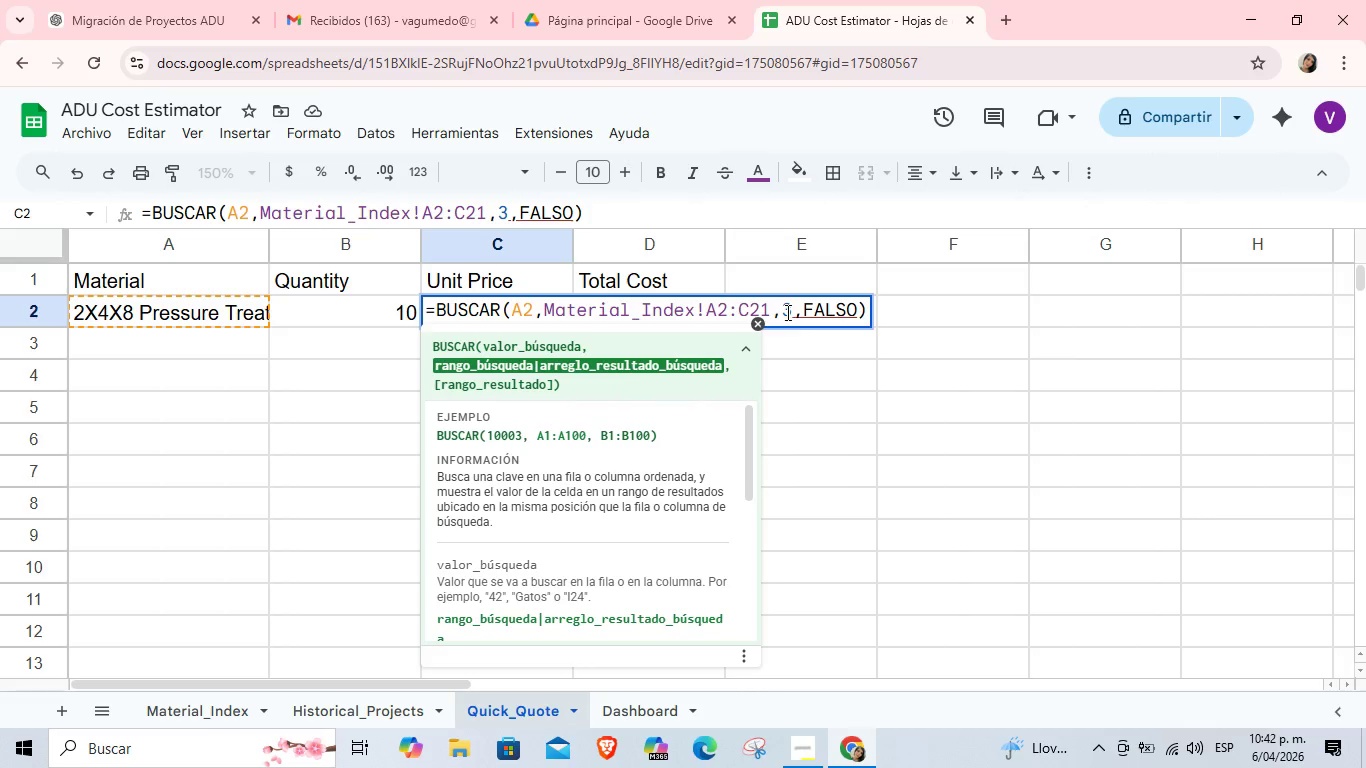 
left_click([786, 312])
 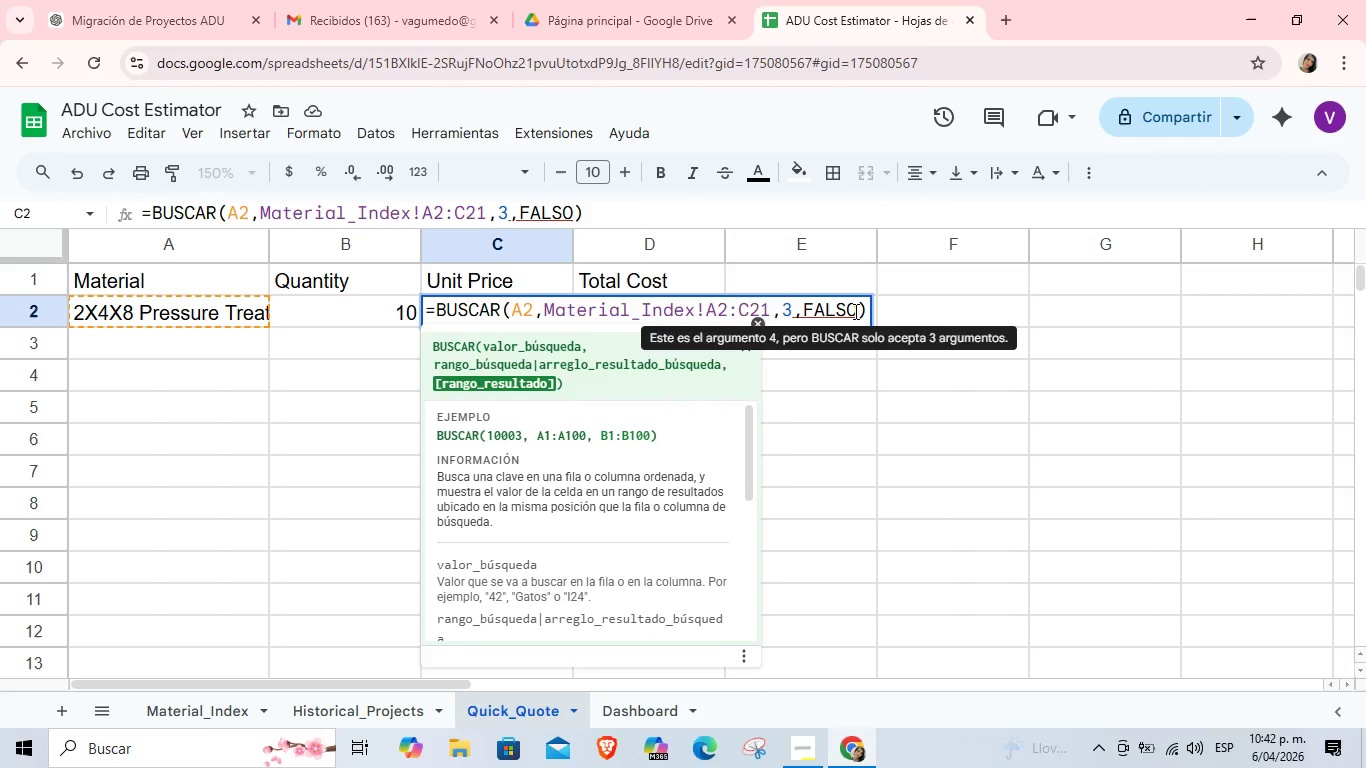 
left_click([856, 311])
 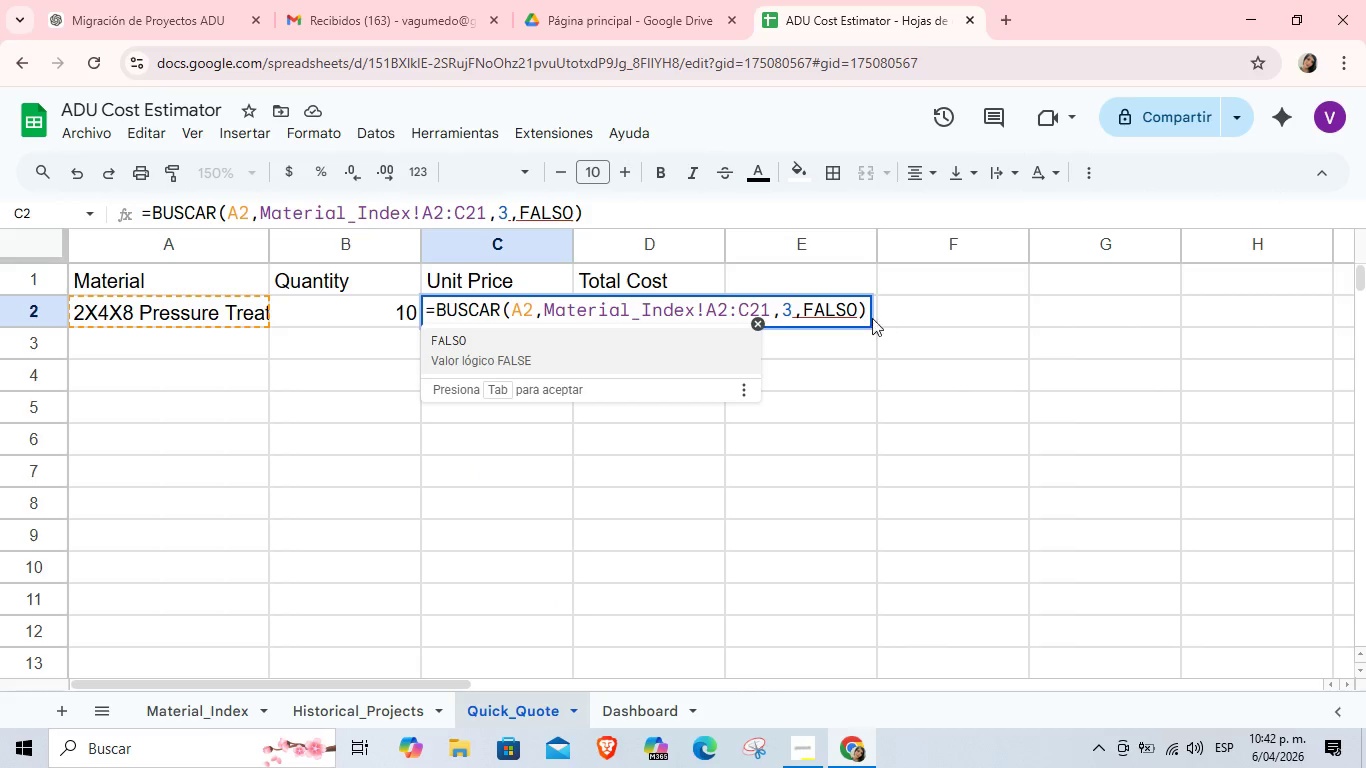 
key(Space)
 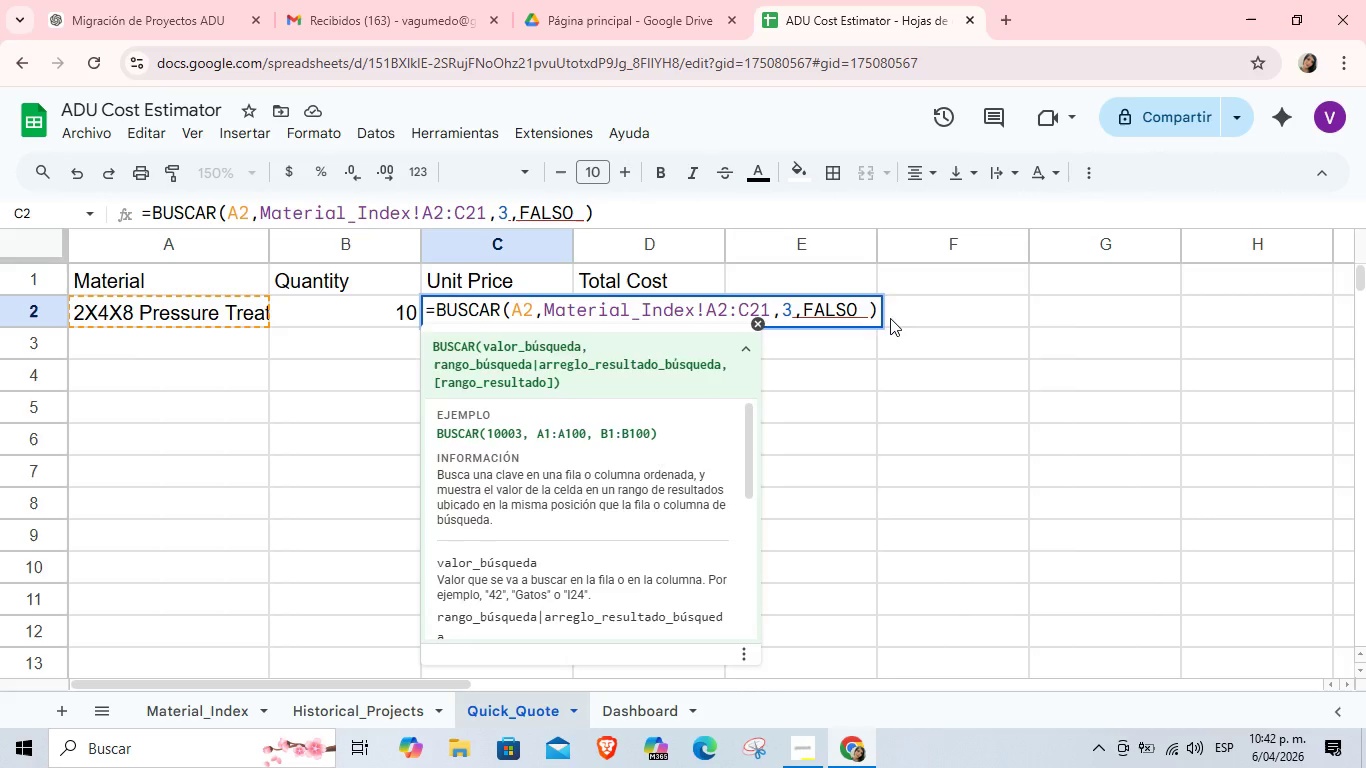 
key(Backspace)
 